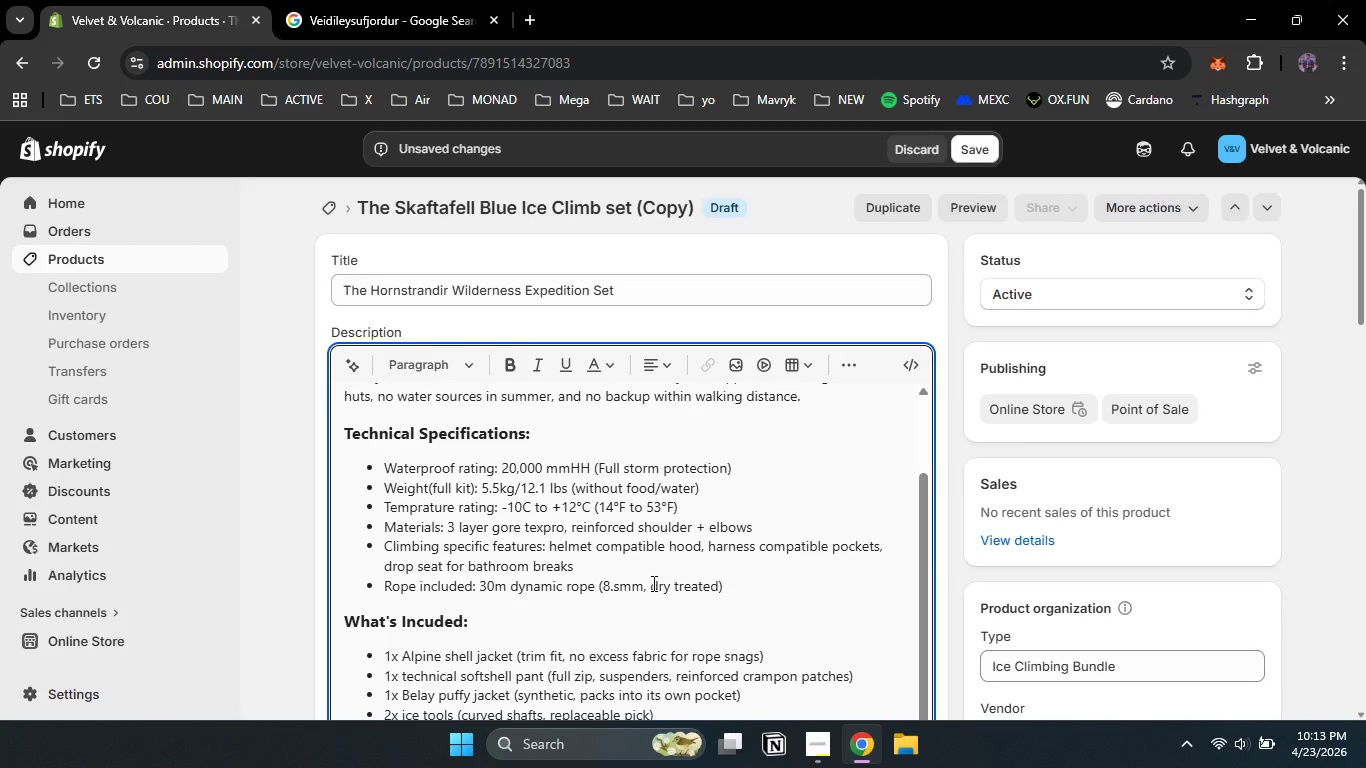 
left_click_drag(start_coordinate=[581, 566], to_coordinate=[557, 557])
 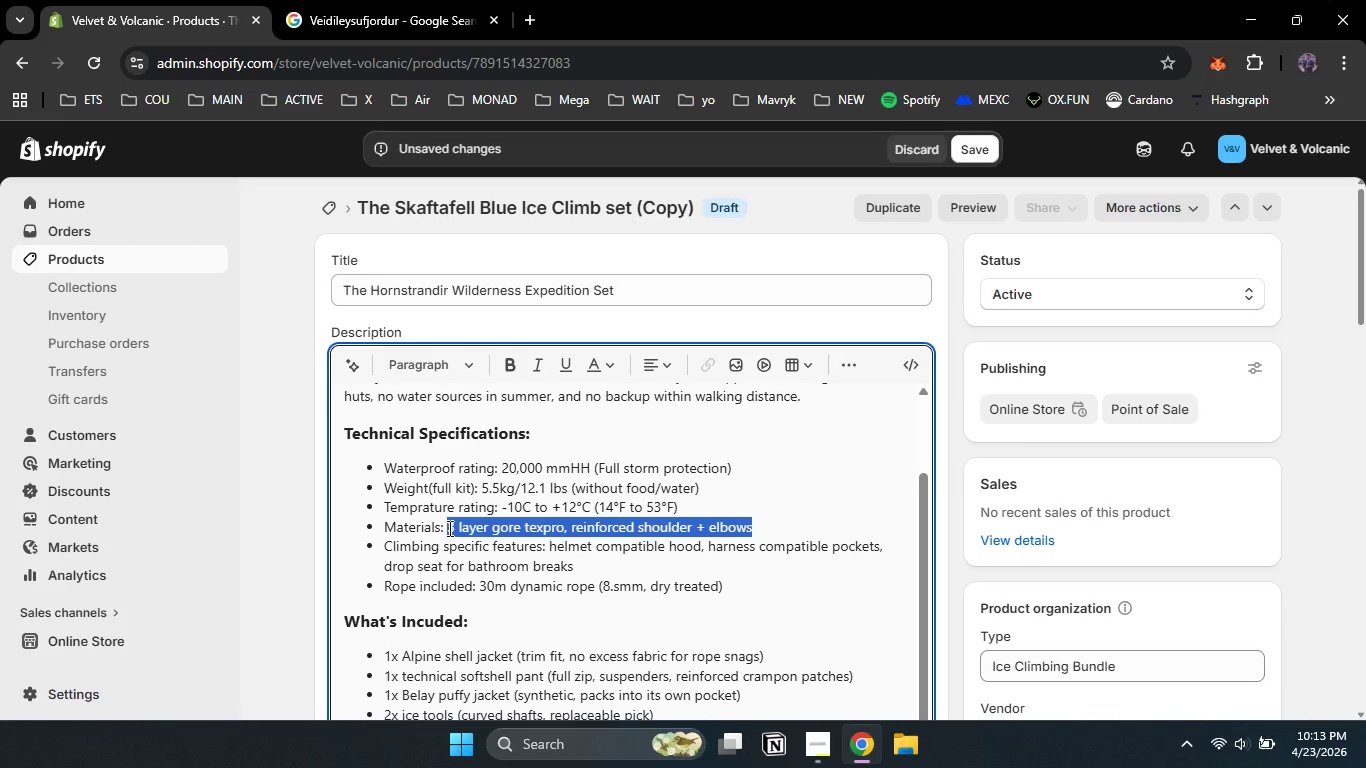 
left_click([756, 524])
 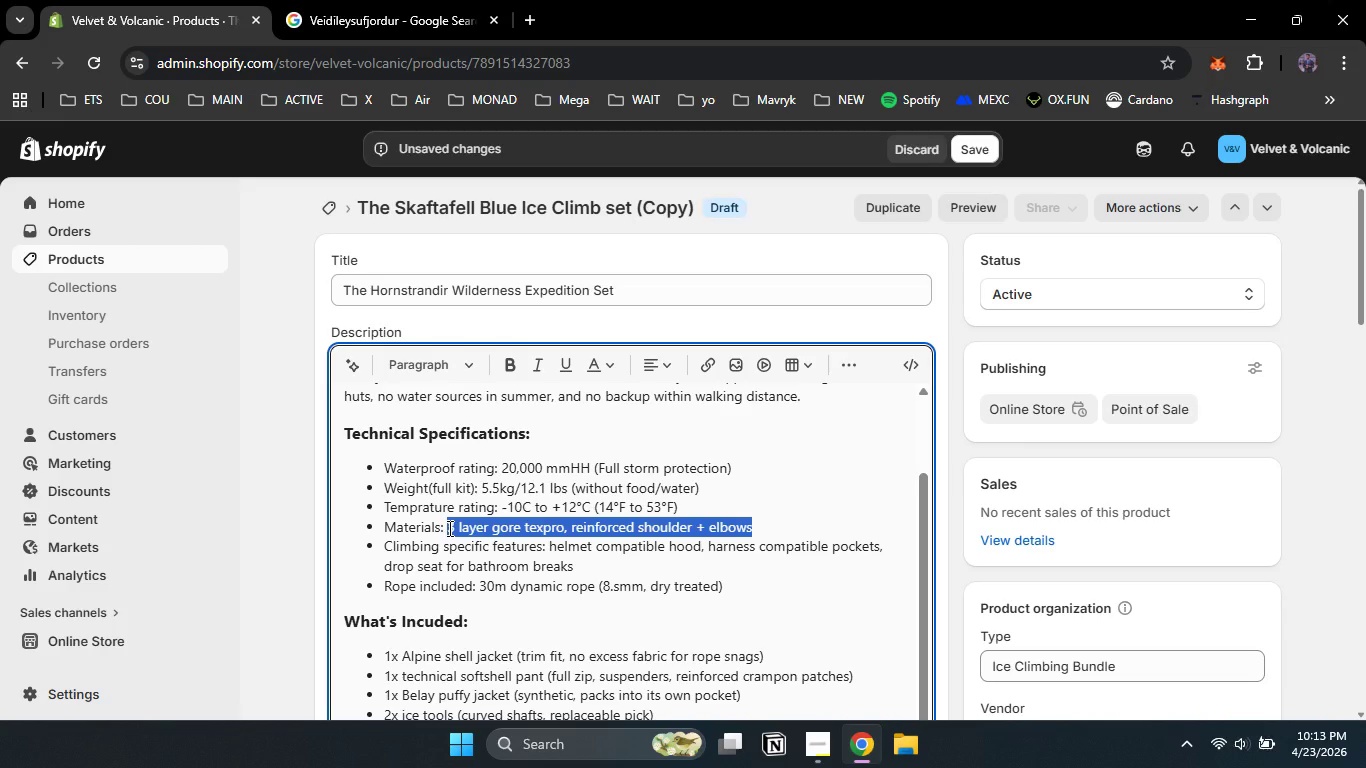 
left_click_drag(start_coordinate=[756, 524], to_coordinate=[448, 528])
 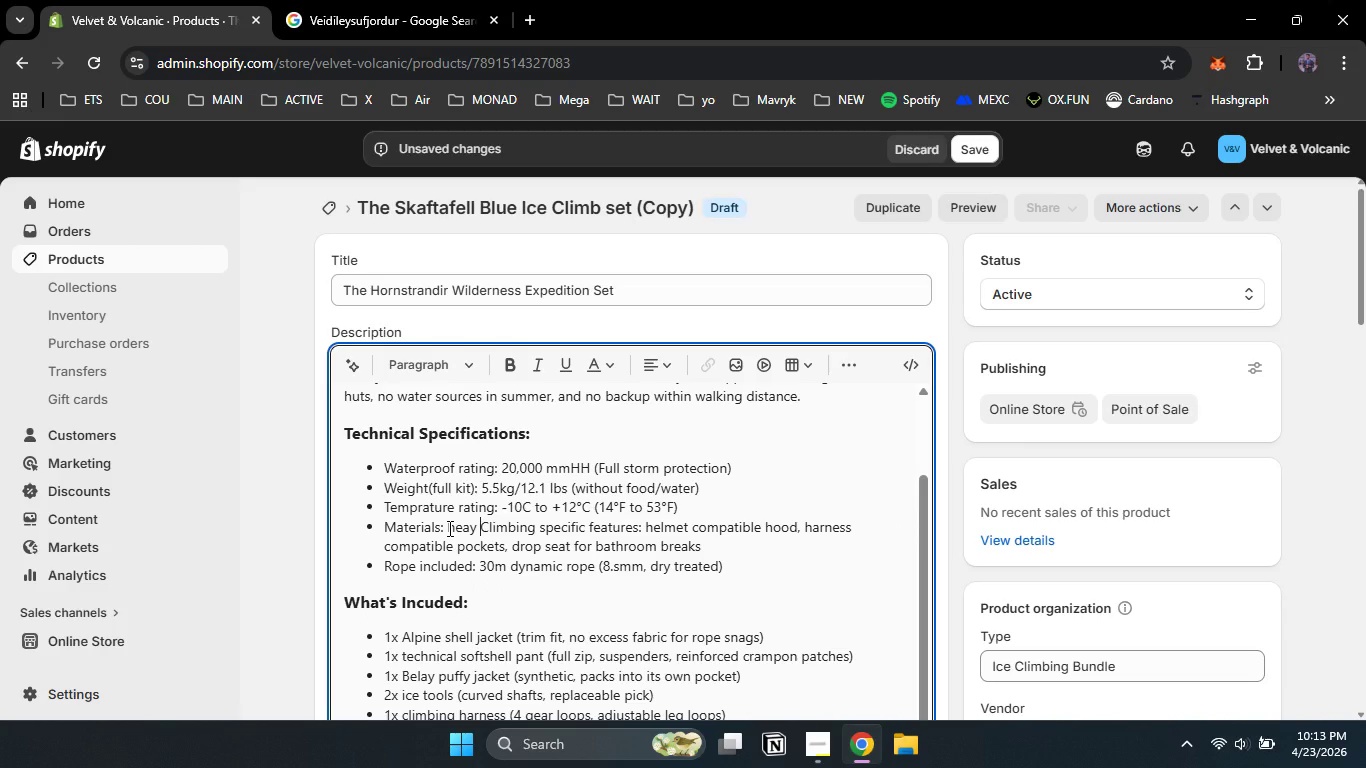 
type(heay )
 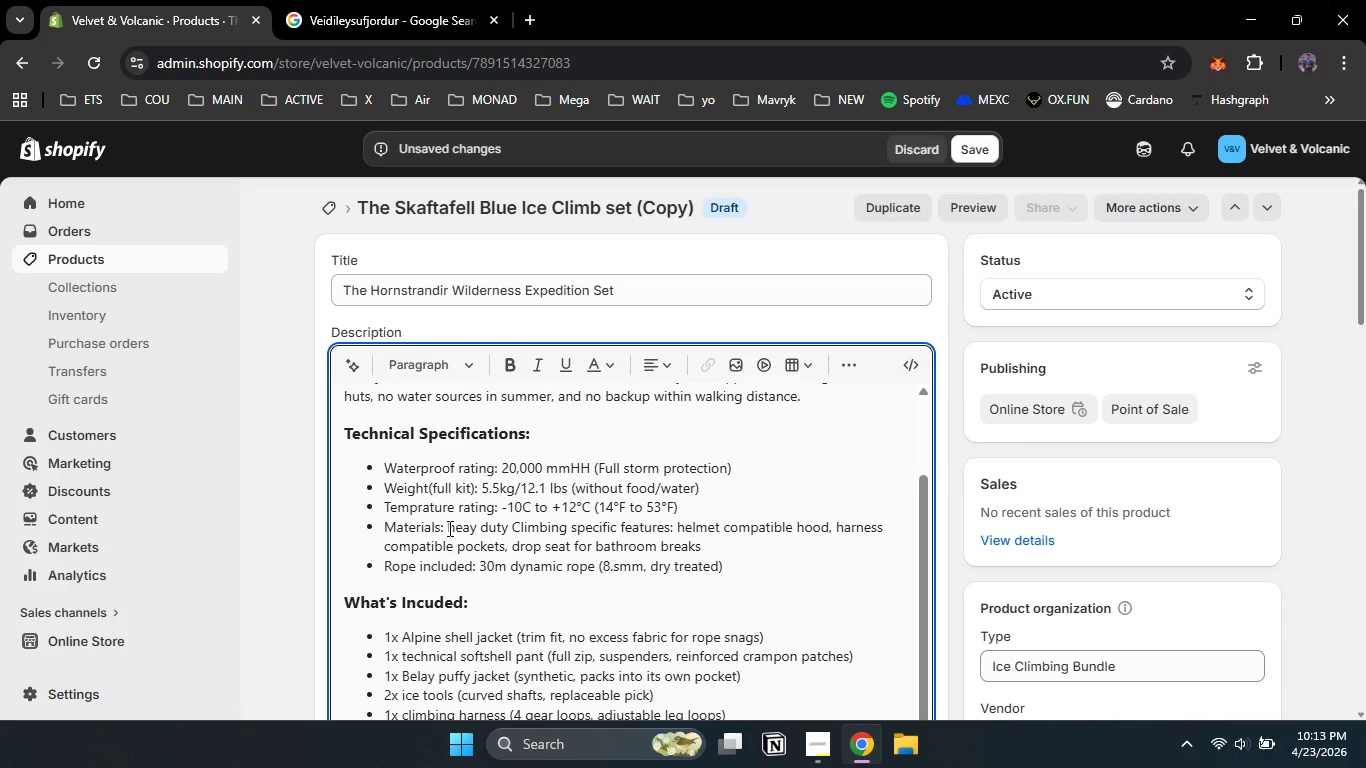 
type(duty )
 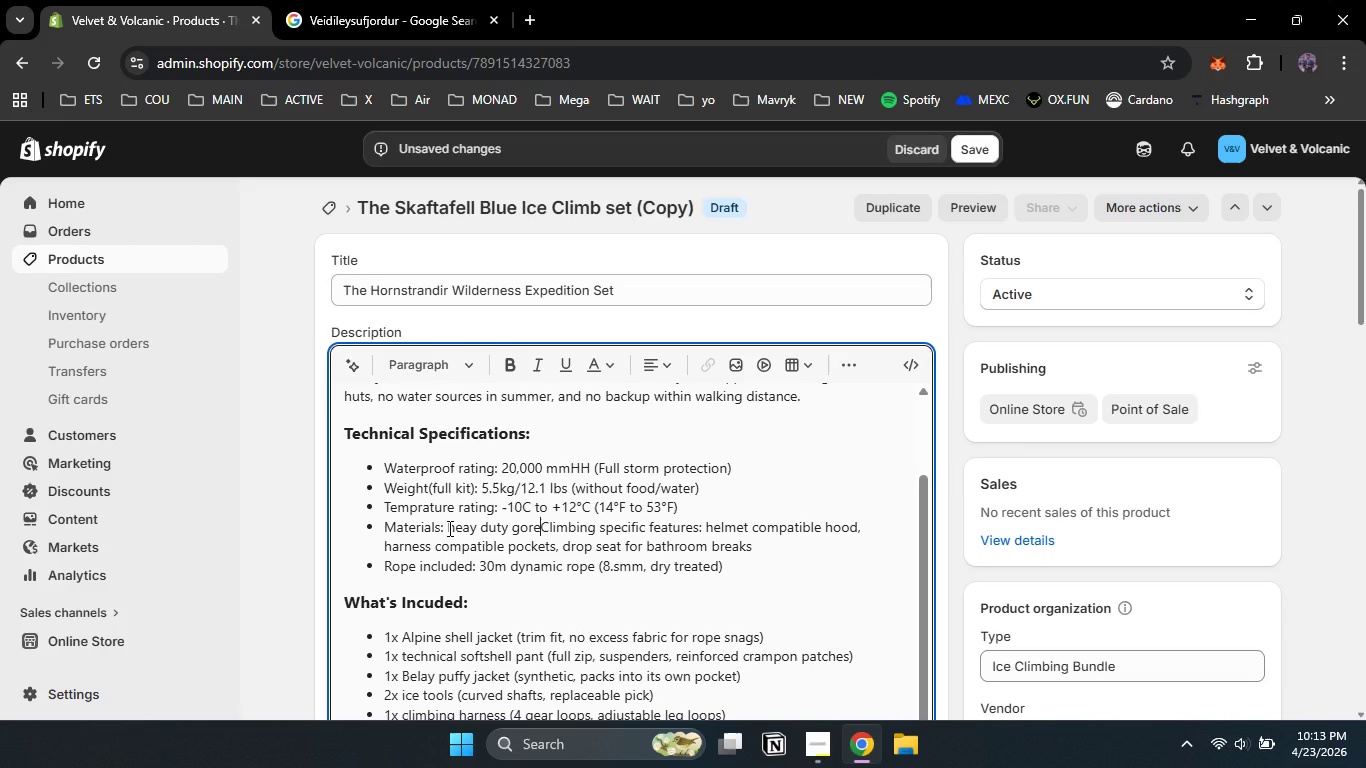 
type(gore)
 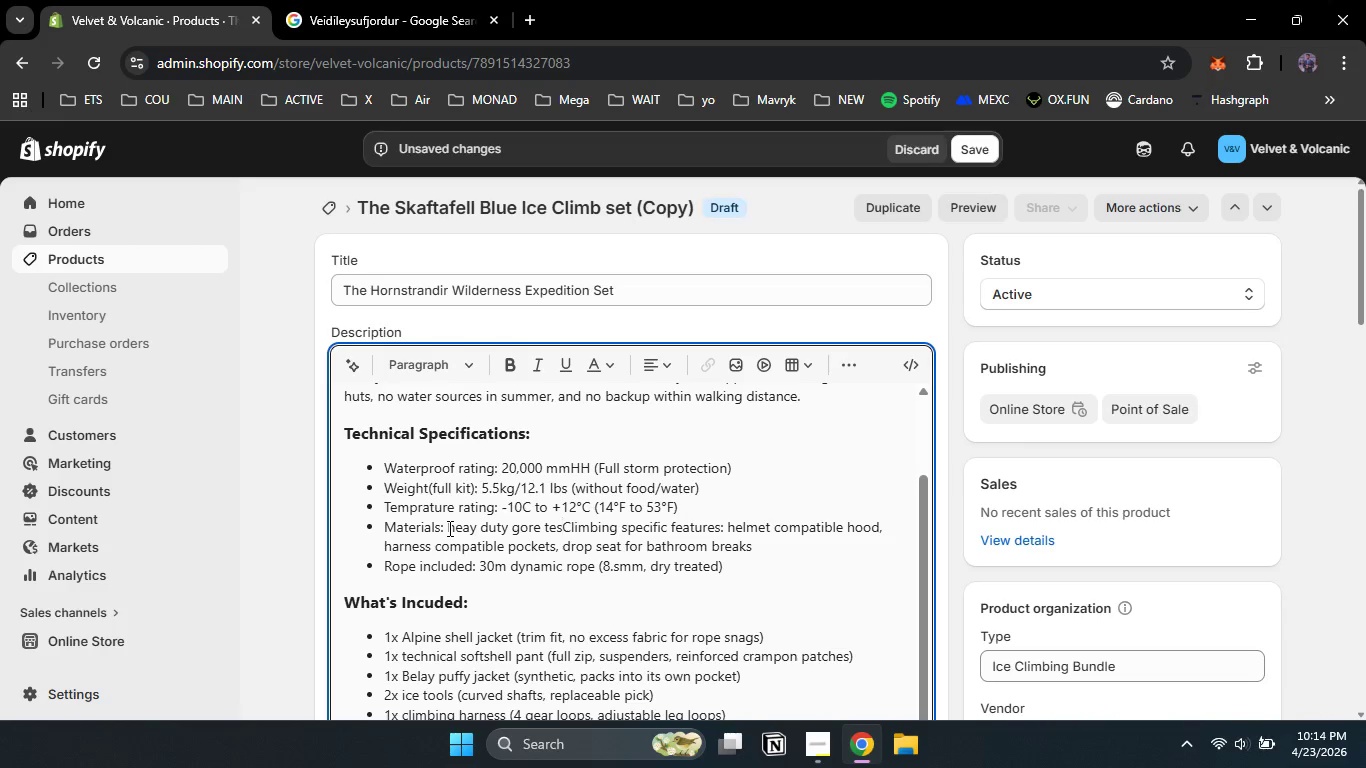 
type( tes)
key(Backspace)
type(x )
key(Backspace)
type(, reinforced seat + knees )
 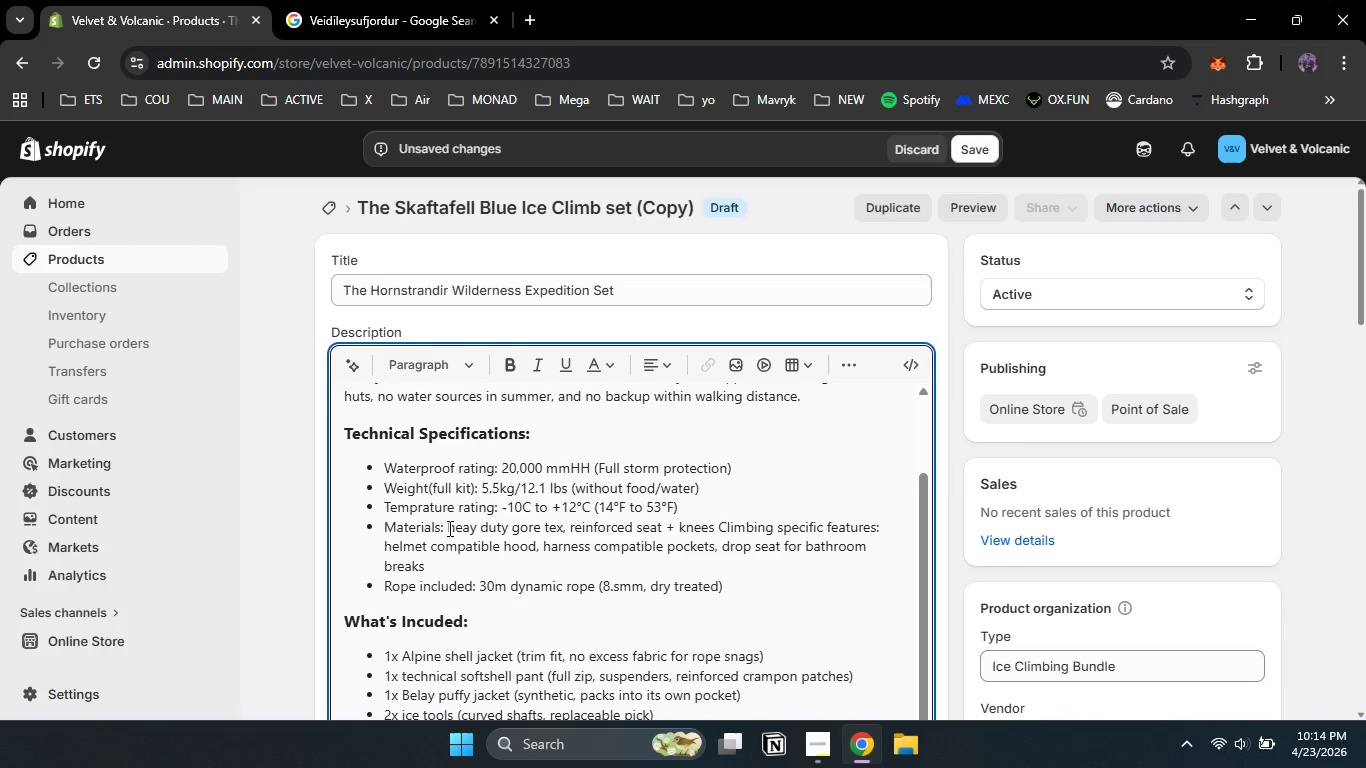 
key(Enter)
 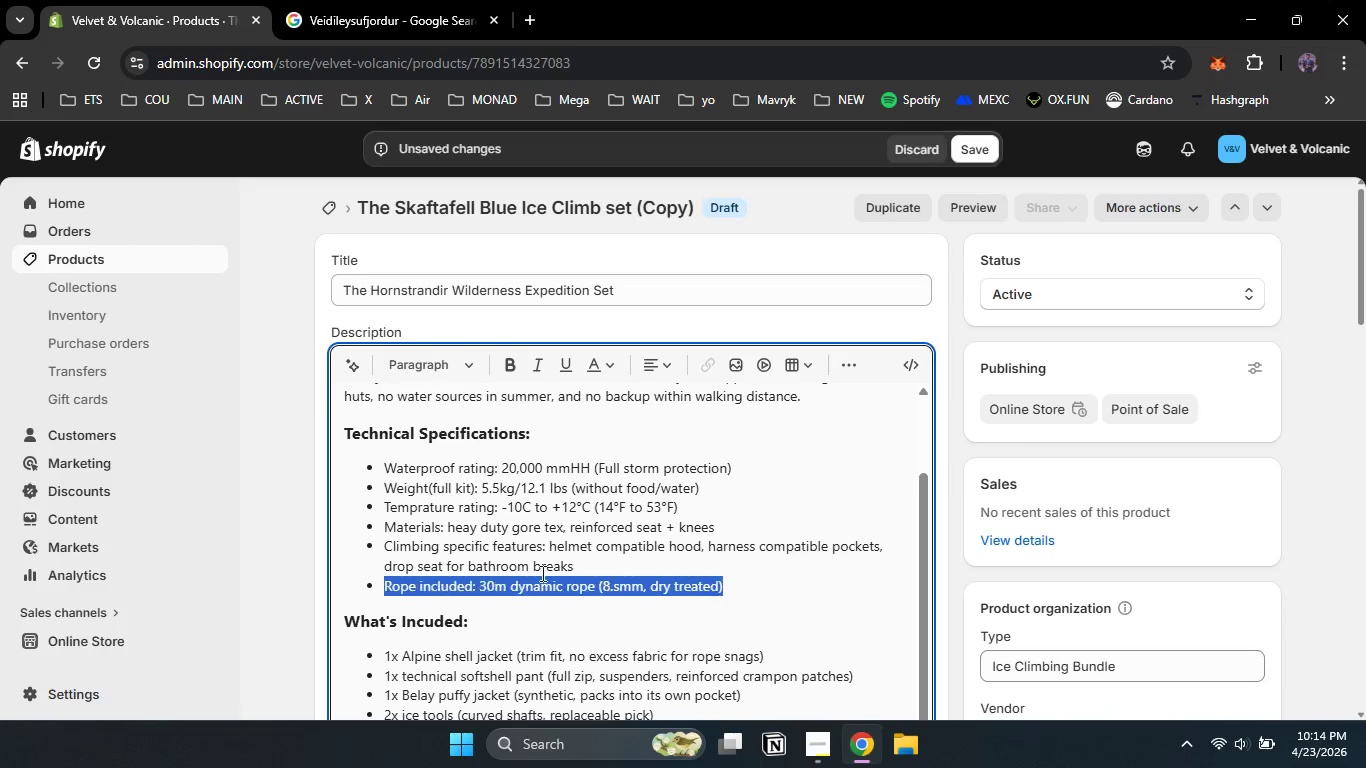 
wait(6.89)
 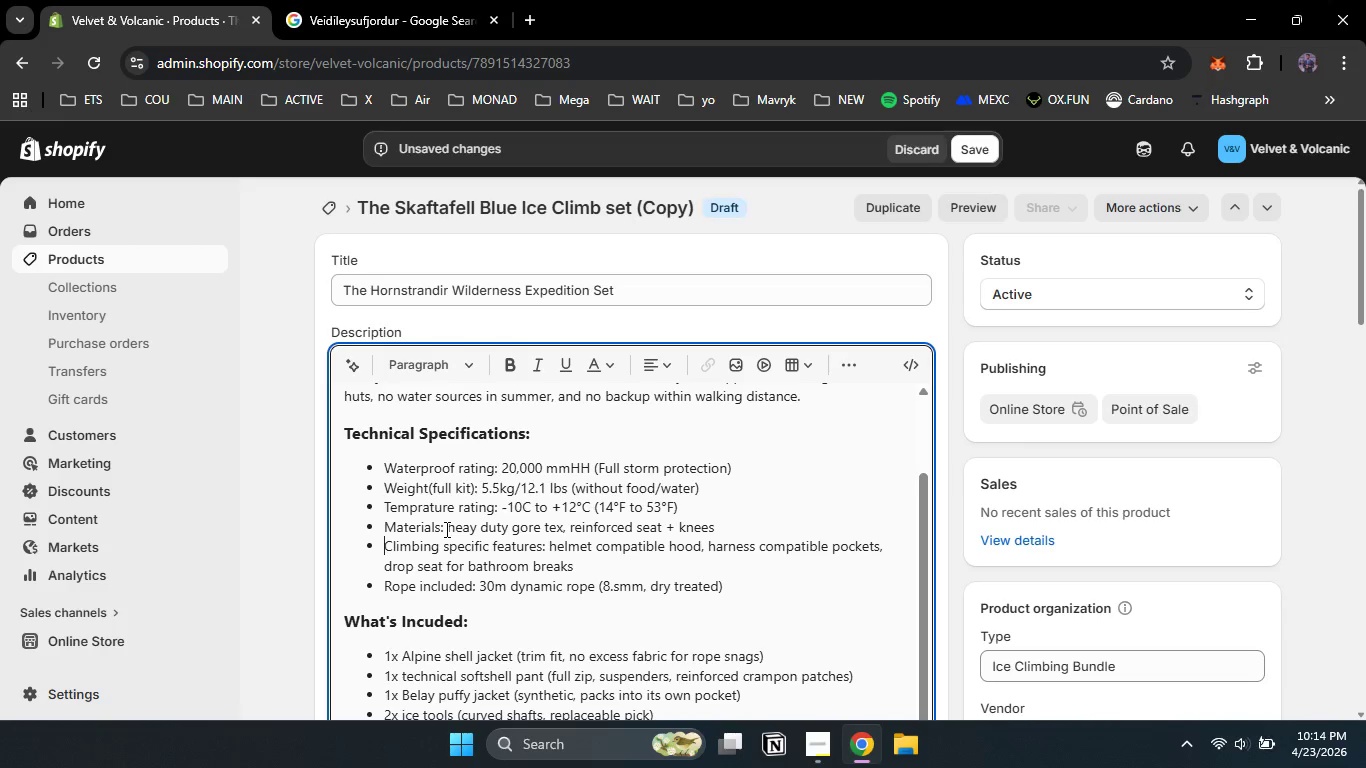 
left_click_drag(start_coordinate=[752, 586], to_coordinate=[386, 540])
 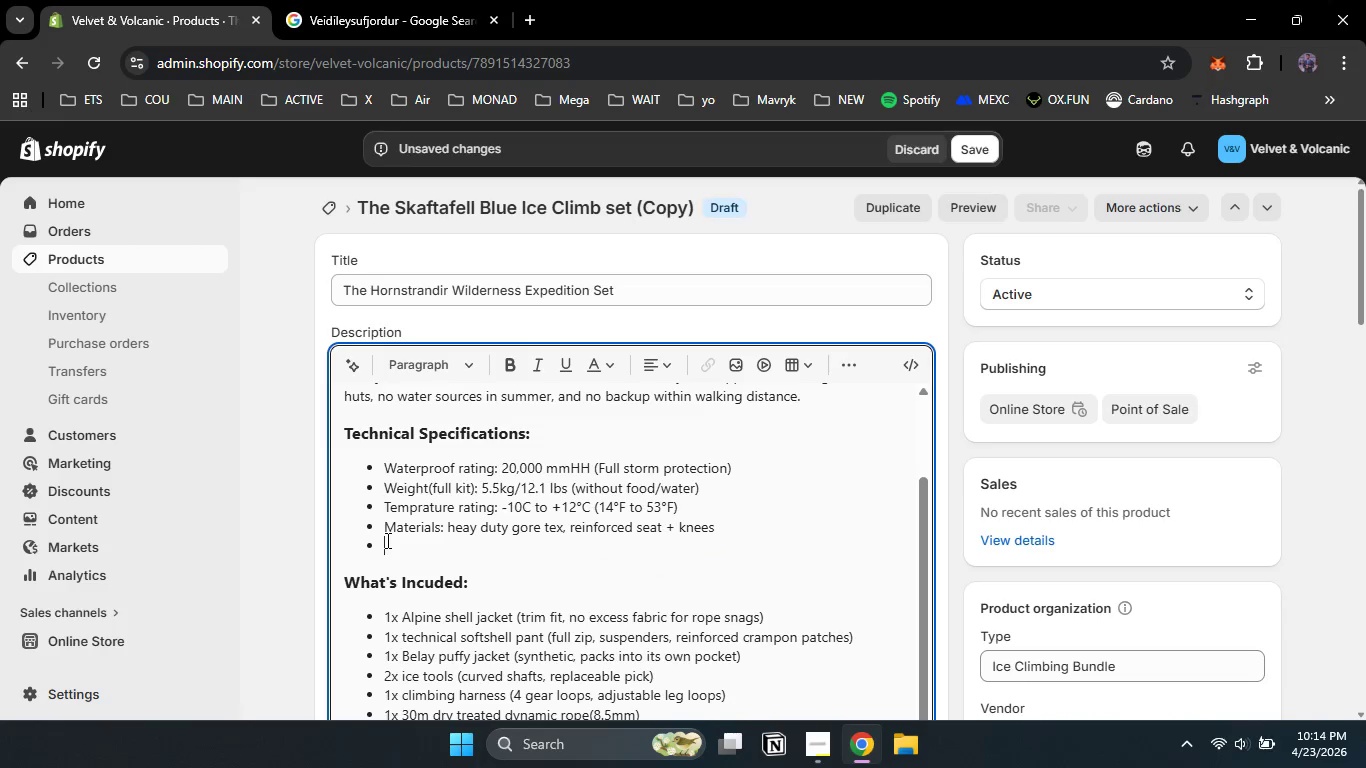 
key(Backspace)
type(Mear spray equpiment: S)
key(Backspace)
type(Arvr)
key(Backspace)
type(ti )
key(Backspace)
key(Backspace)
key(Backspace)
key(Backspace)
type(ctic)
 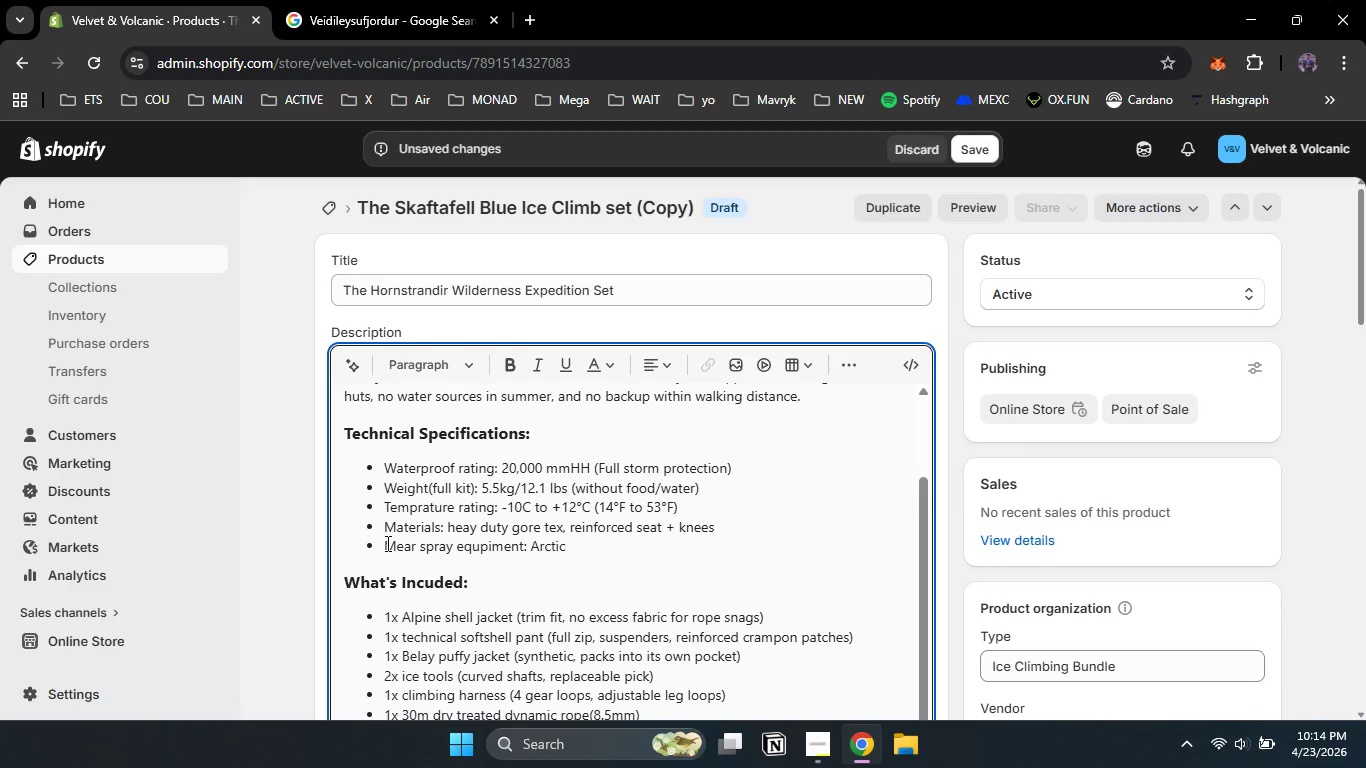 
wait(11.14)
 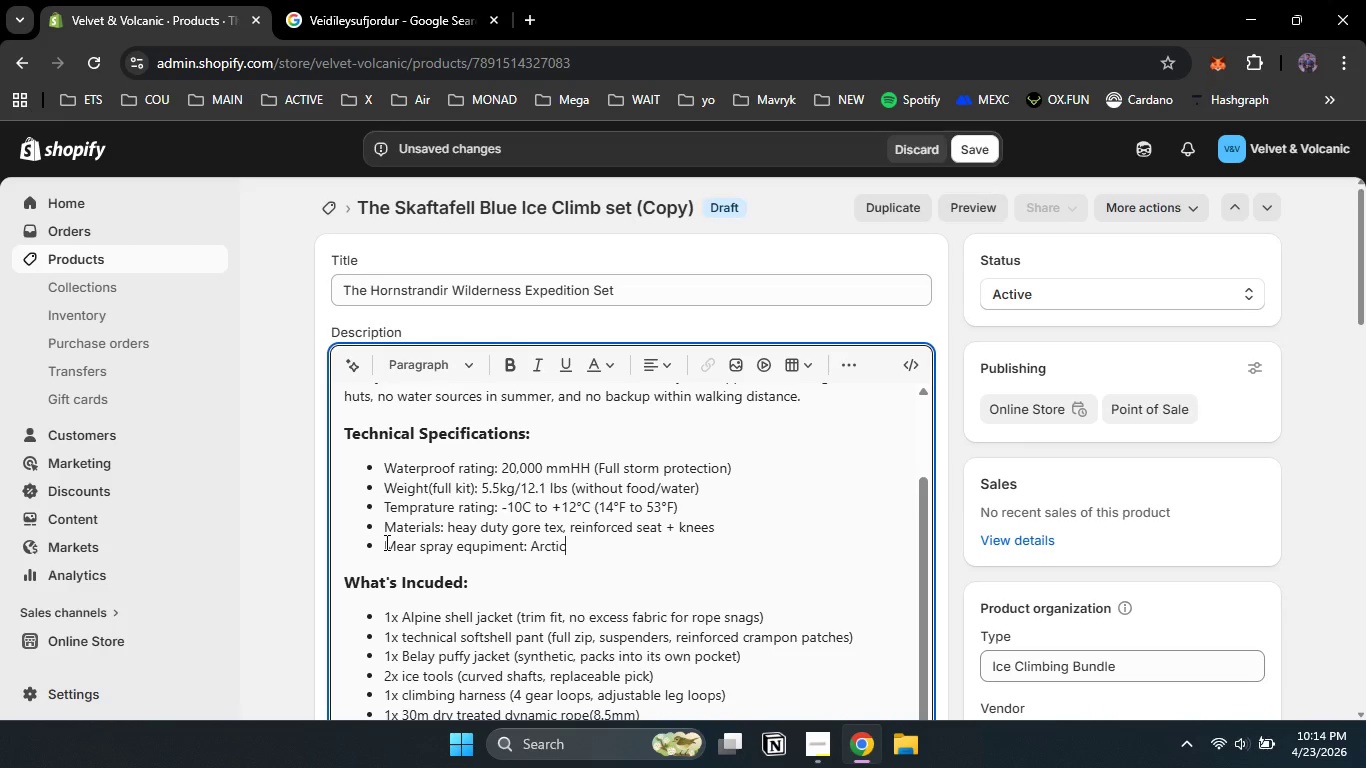 
key(Space)
 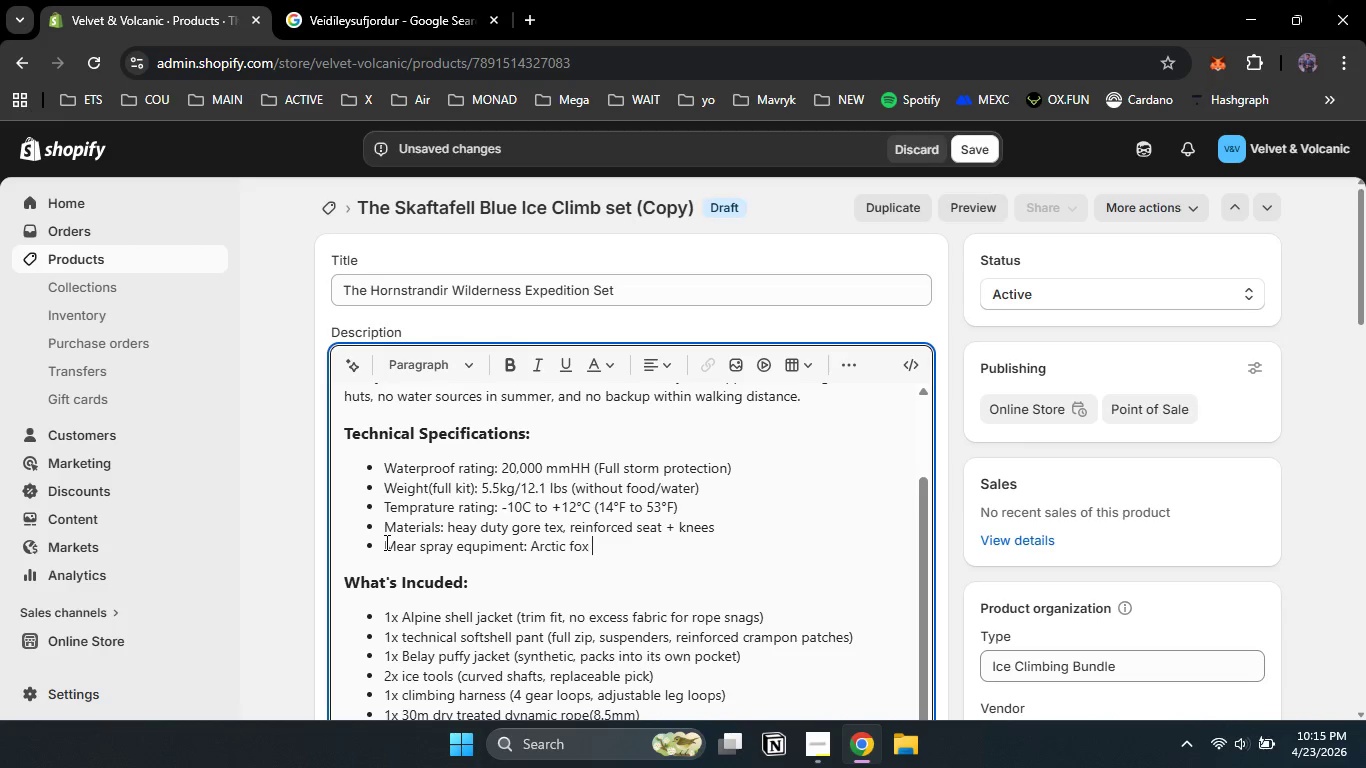 
type(foc)
key(Backspace)
type(x )
 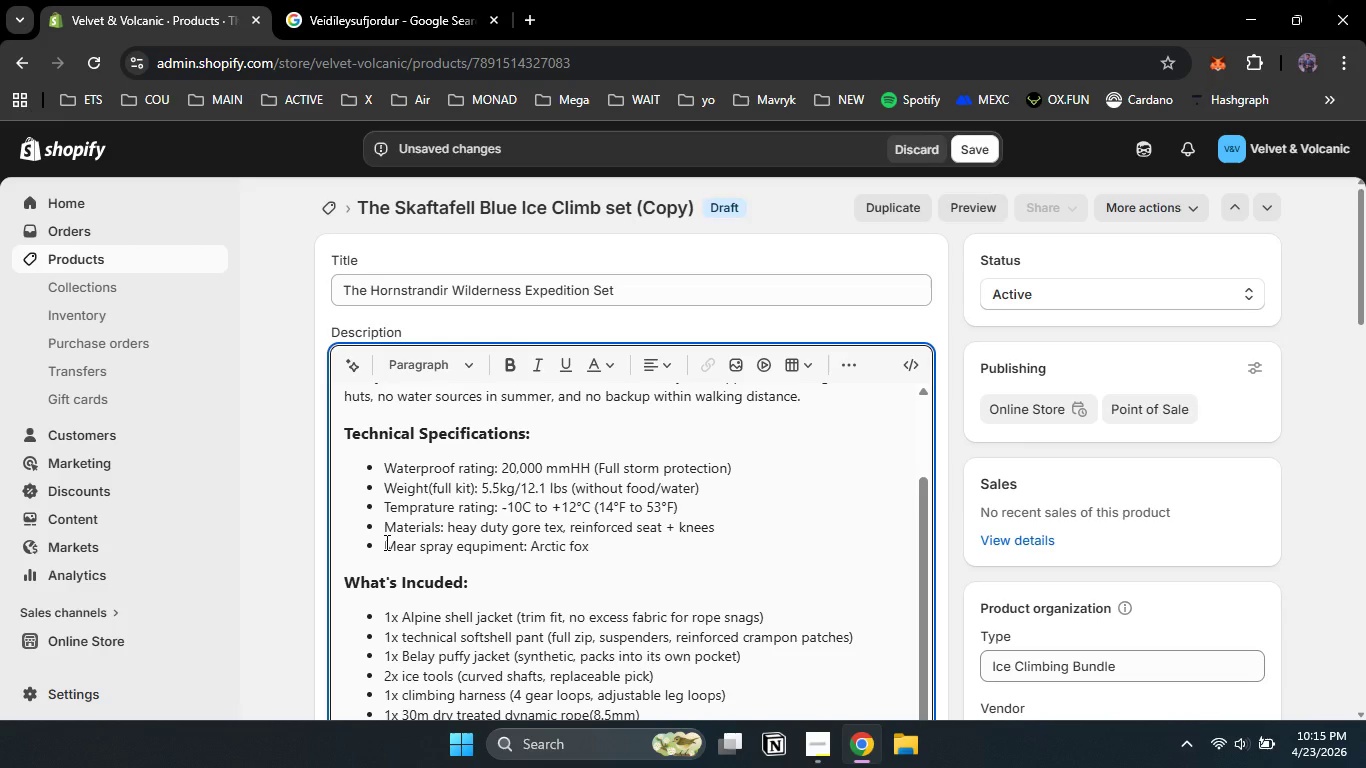 
wait(9.69)
 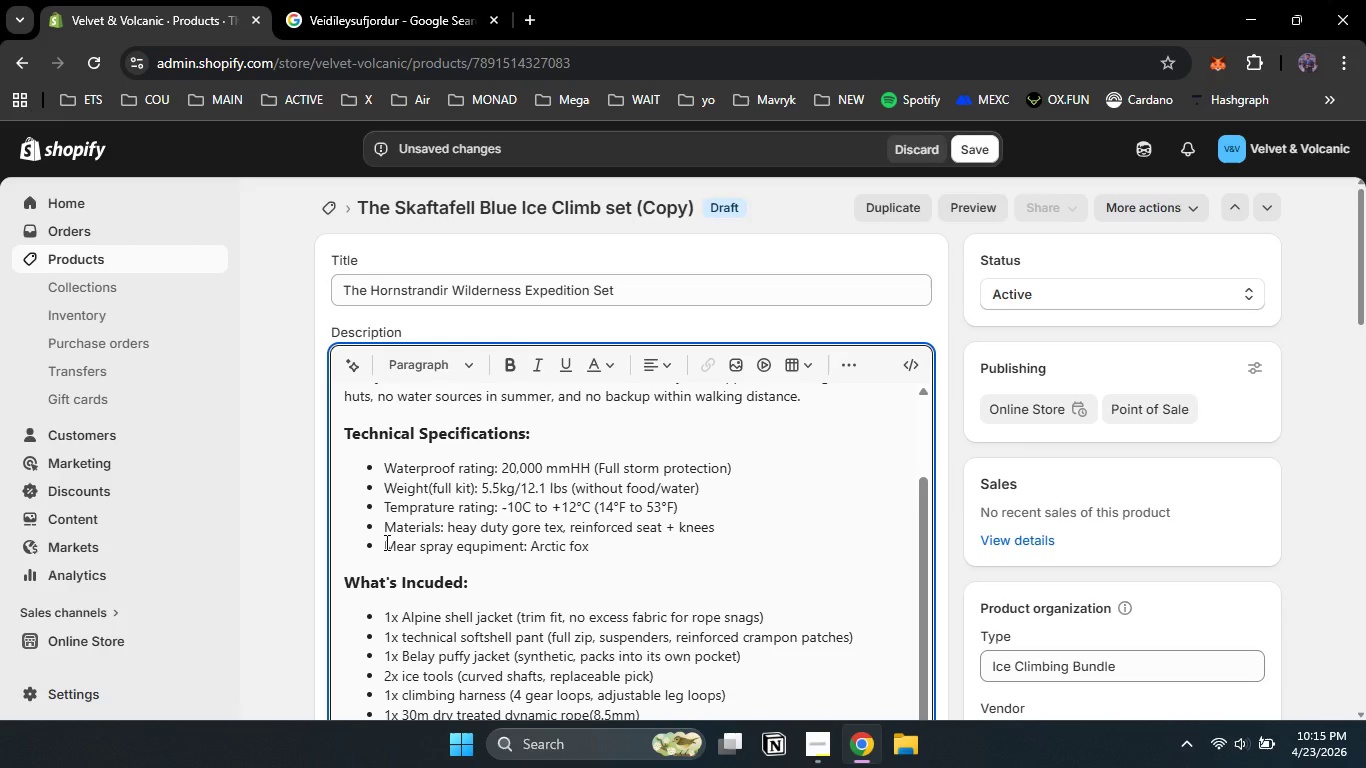 
type(deterrent whistle ())
 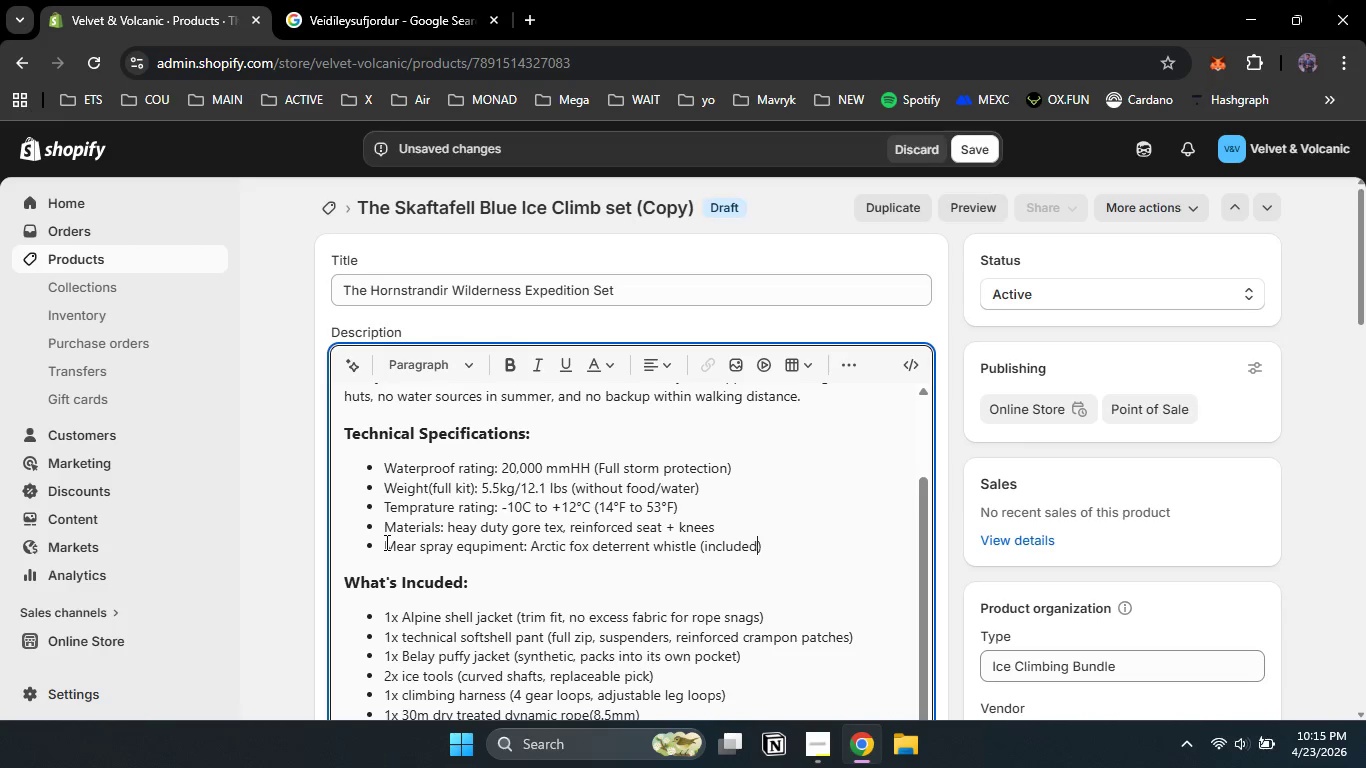 
key(ArrowLeft)
 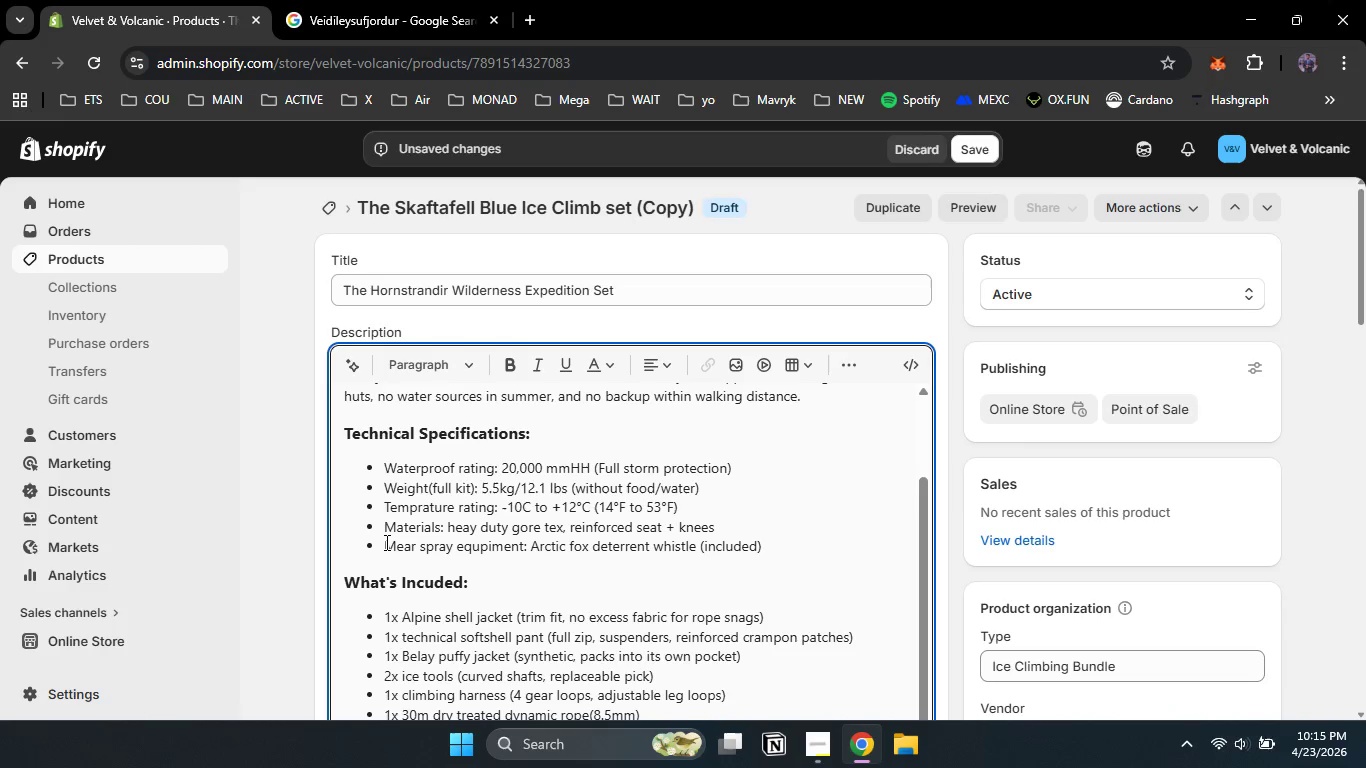 
type(included)
 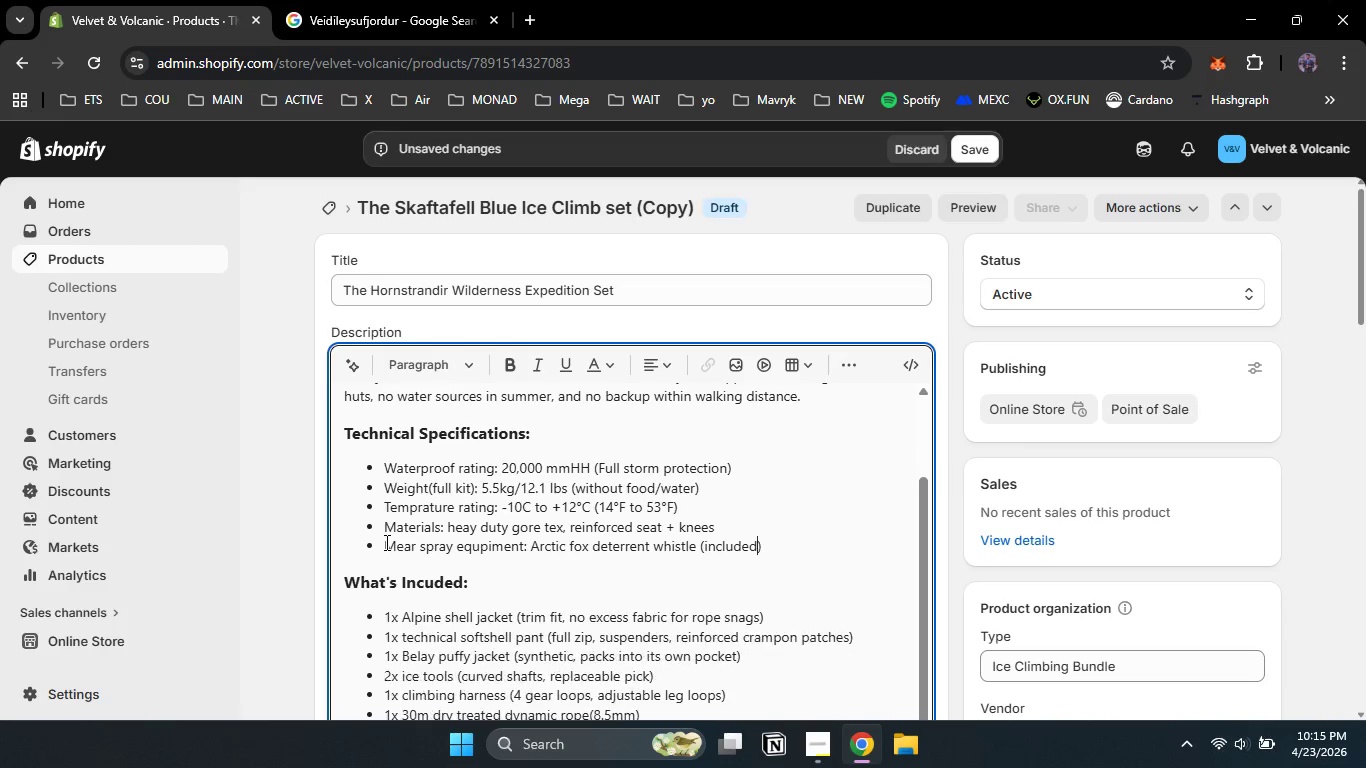 
key(Enter)
 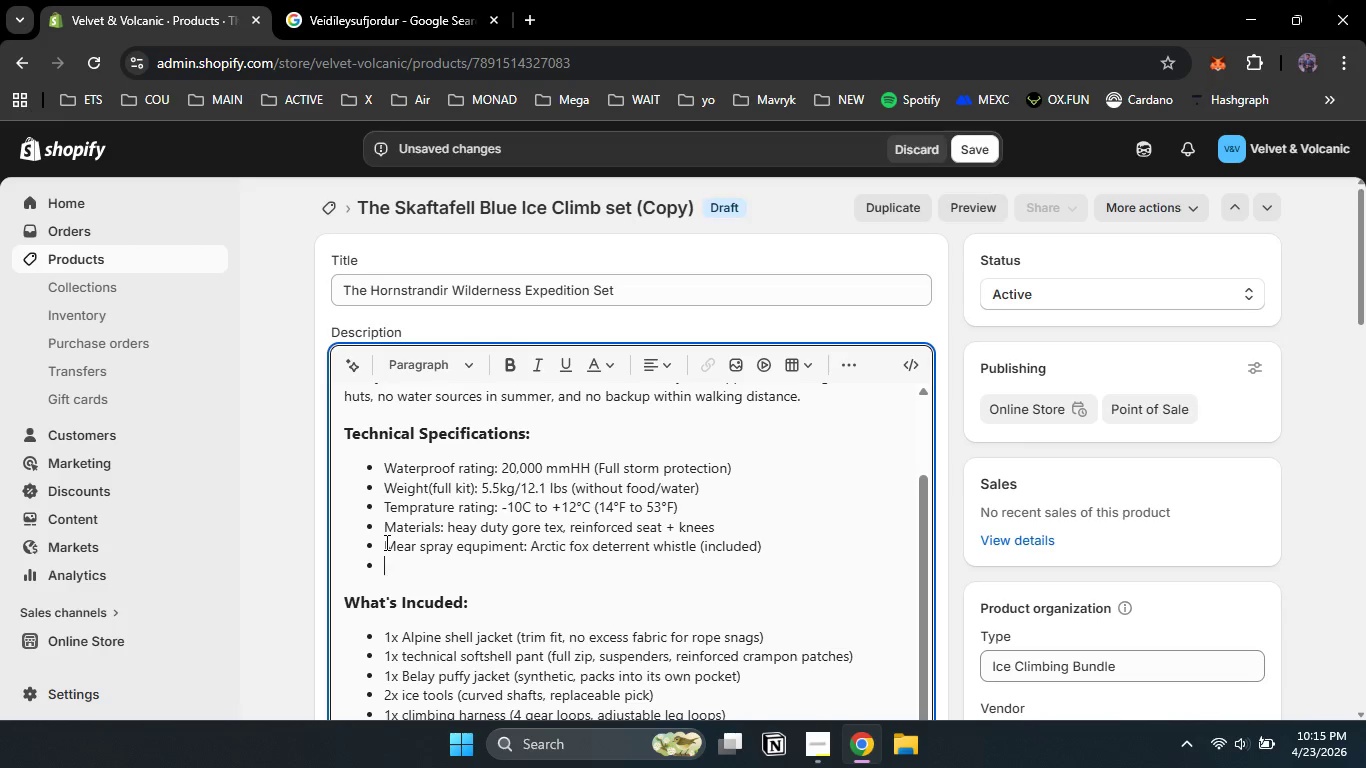 
key(Backspace)
 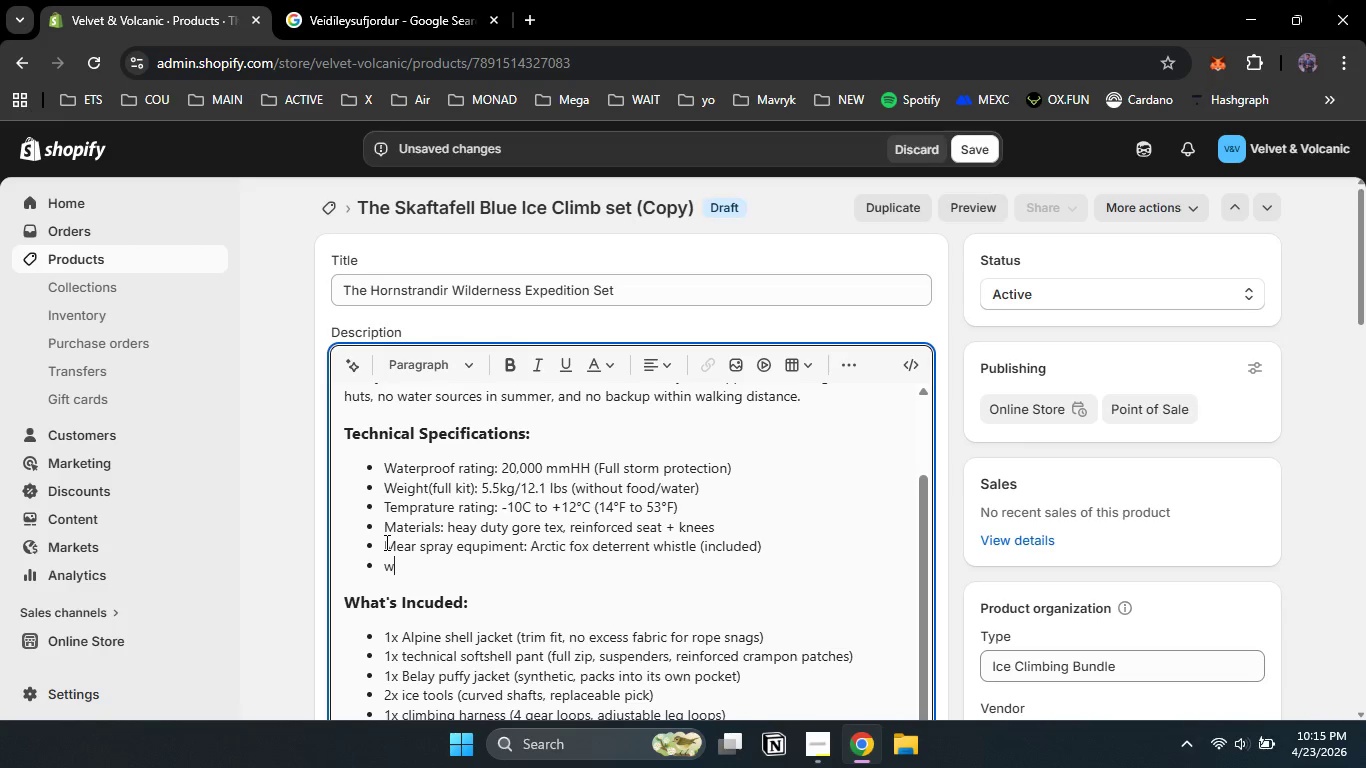 
key(ArrowRight)
 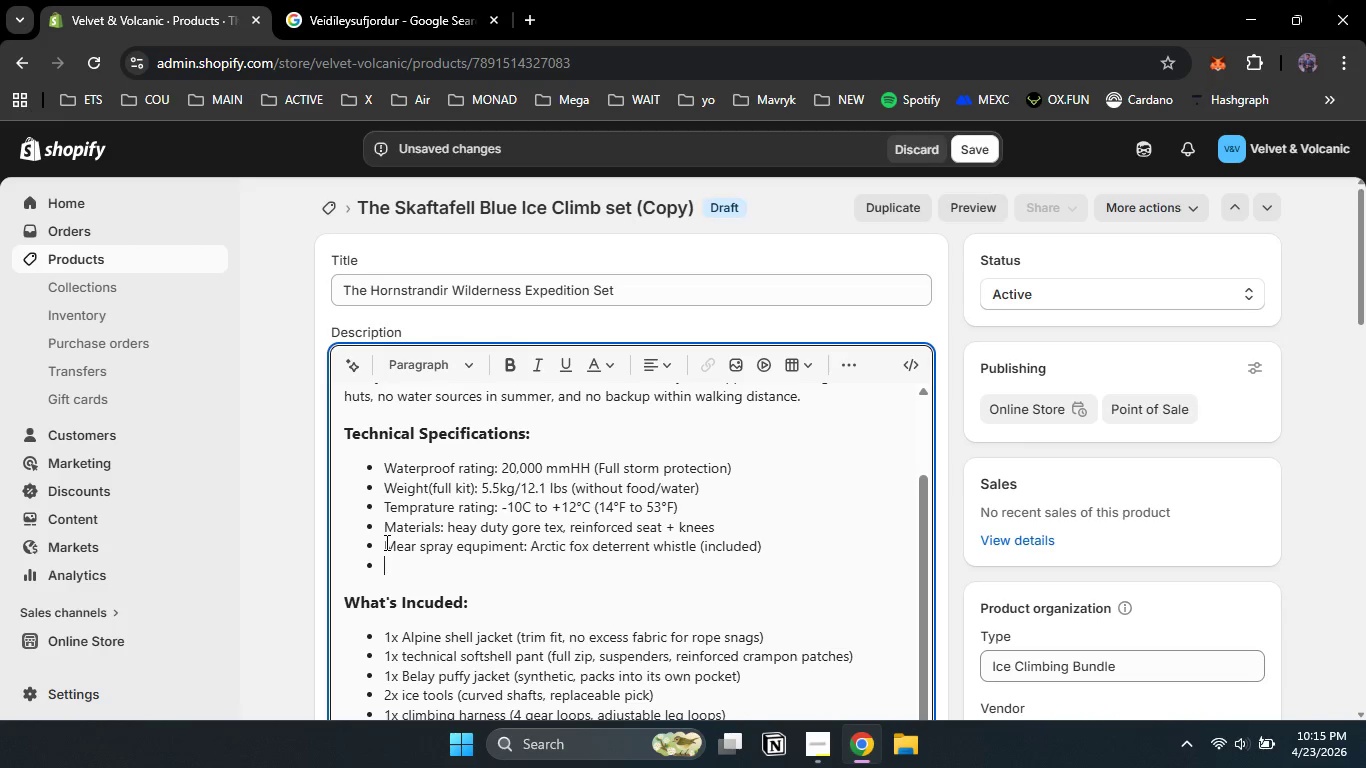 
key(Enter)
 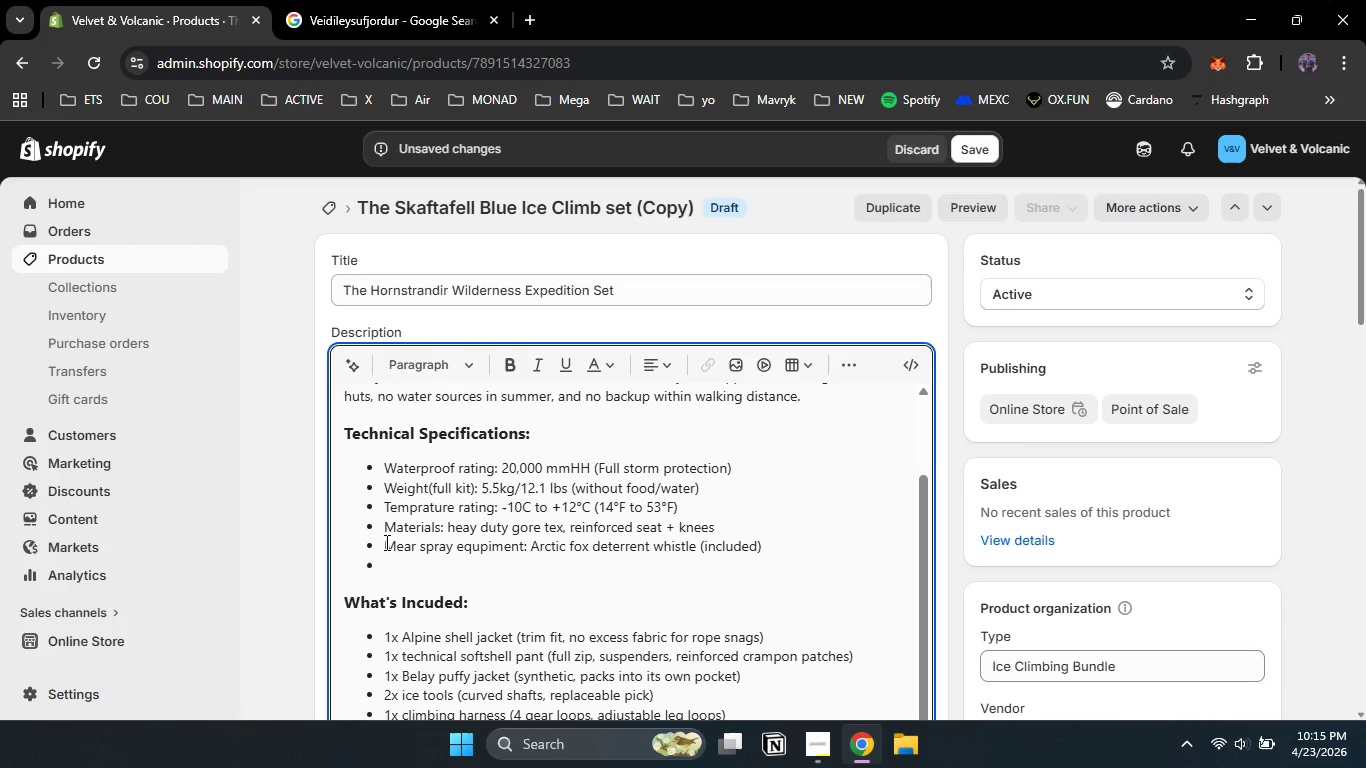 
type(w)
key(Backspace)
type(Water )
 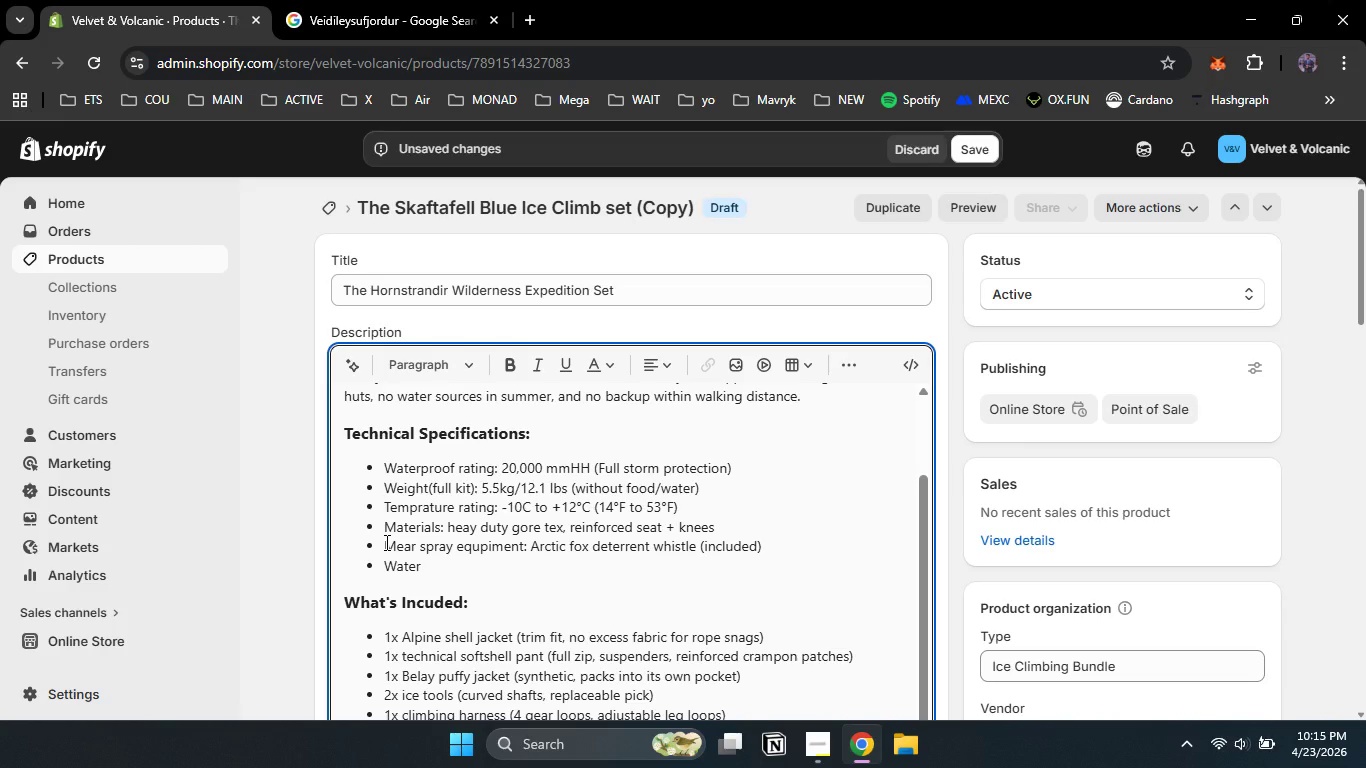 
type(capacity )
key(Backspace)
type(: )
 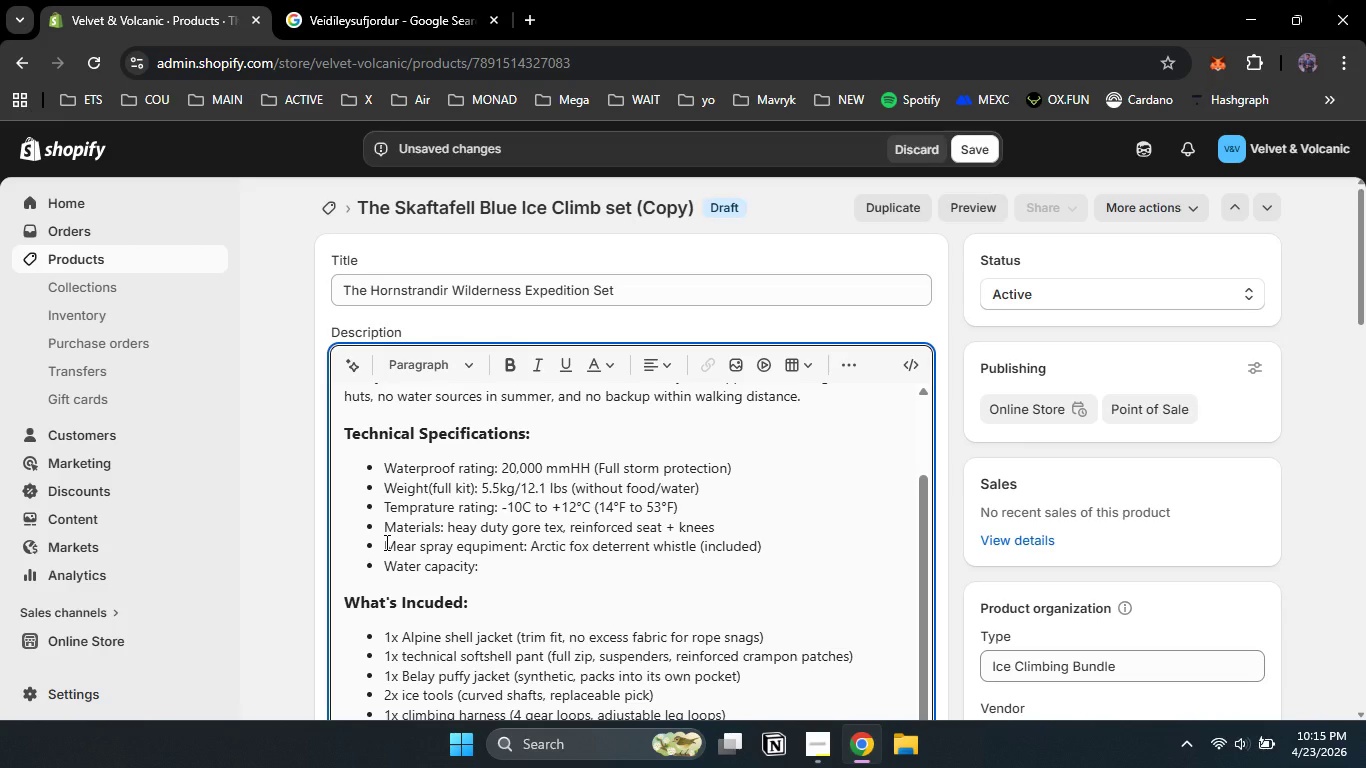 
wait(17.06)
 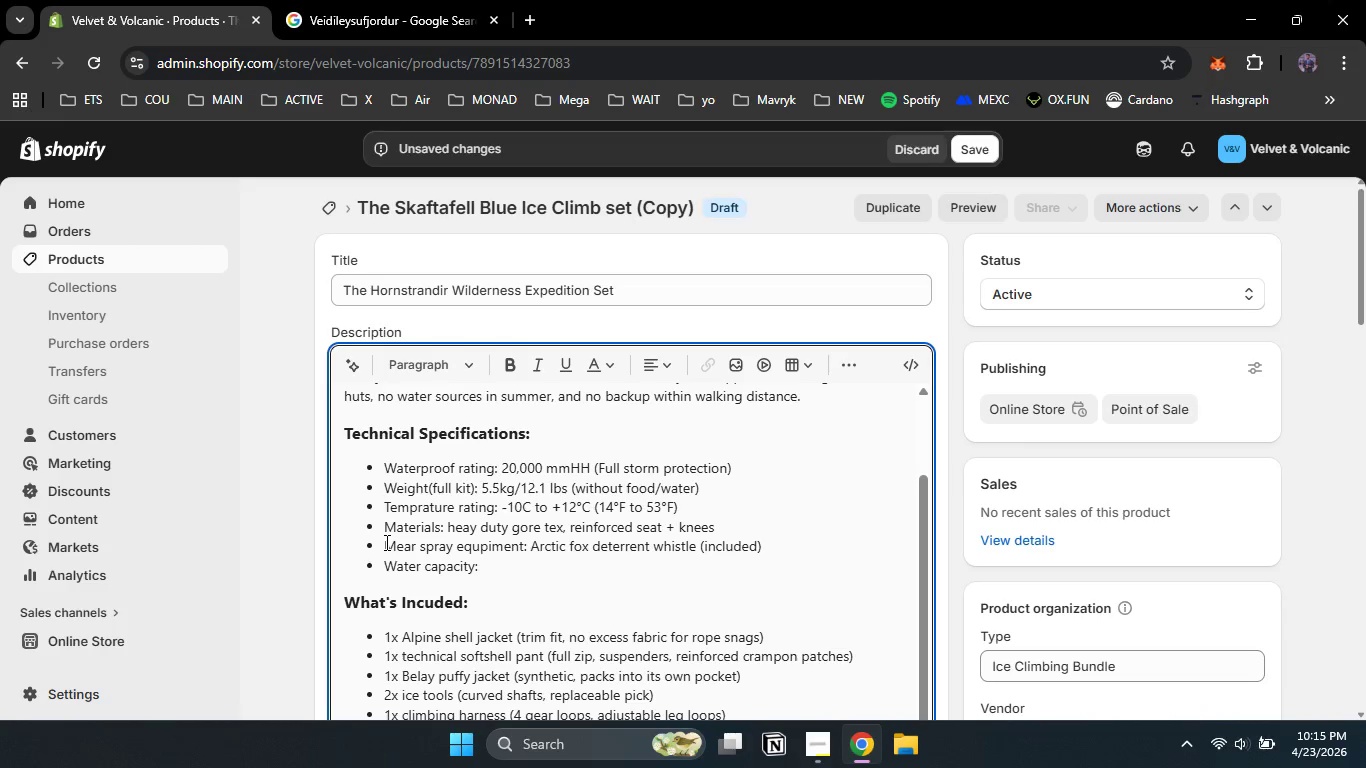 
key(Numpad2)
 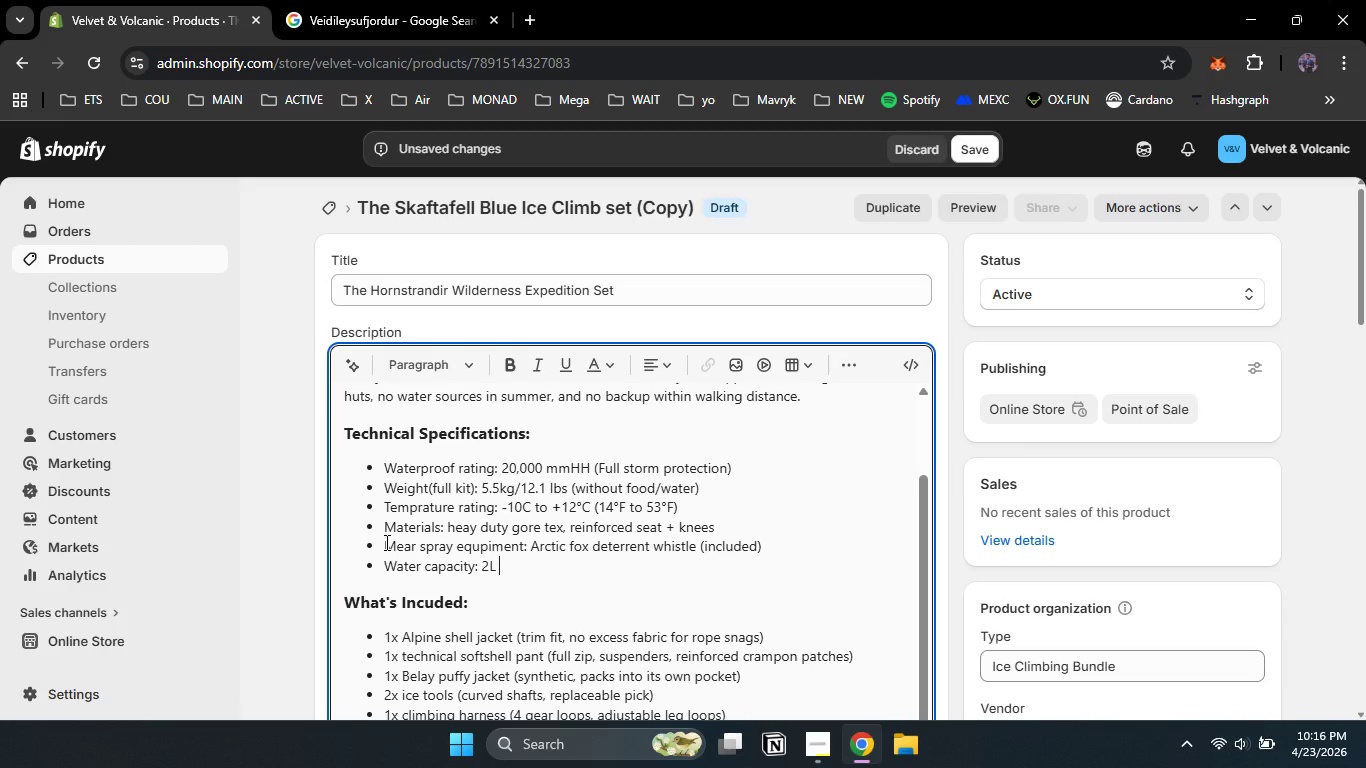 
key(Shift+L)
 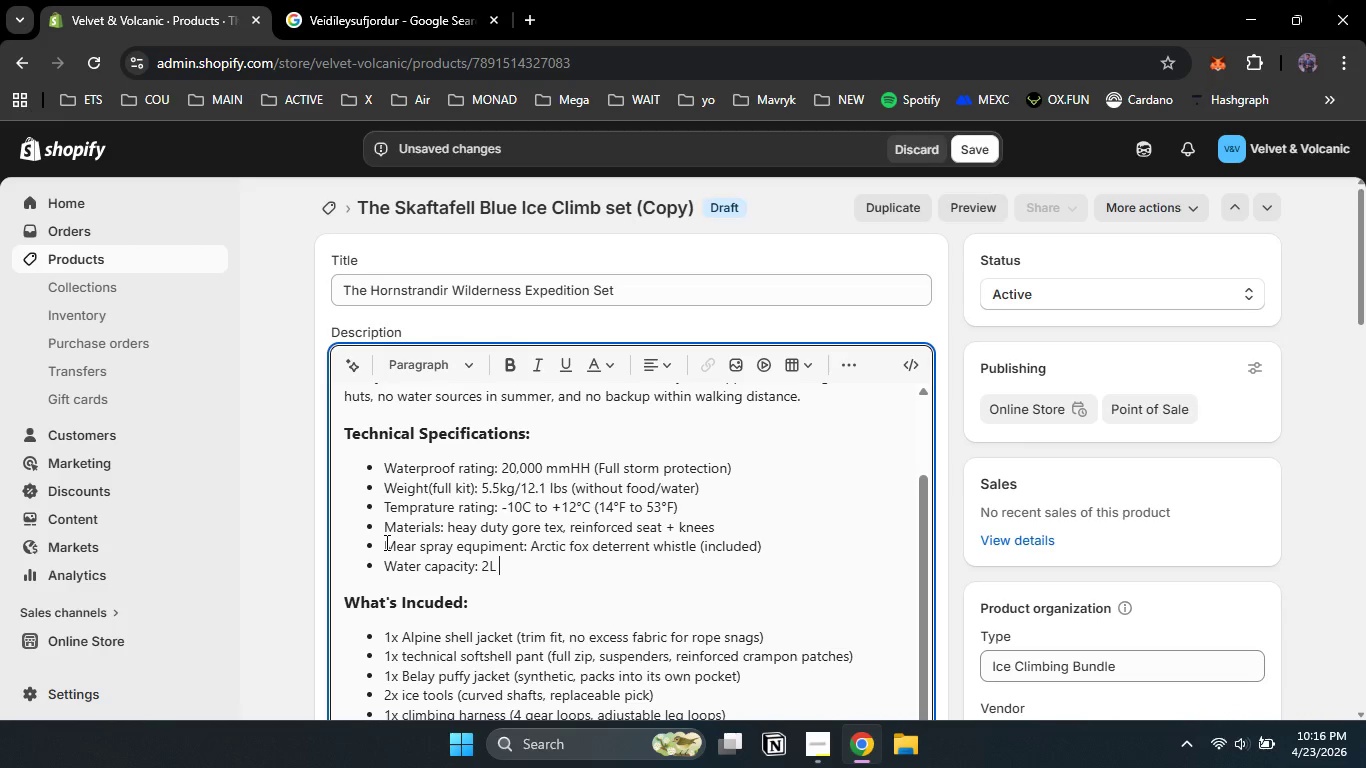 
key(Space)
 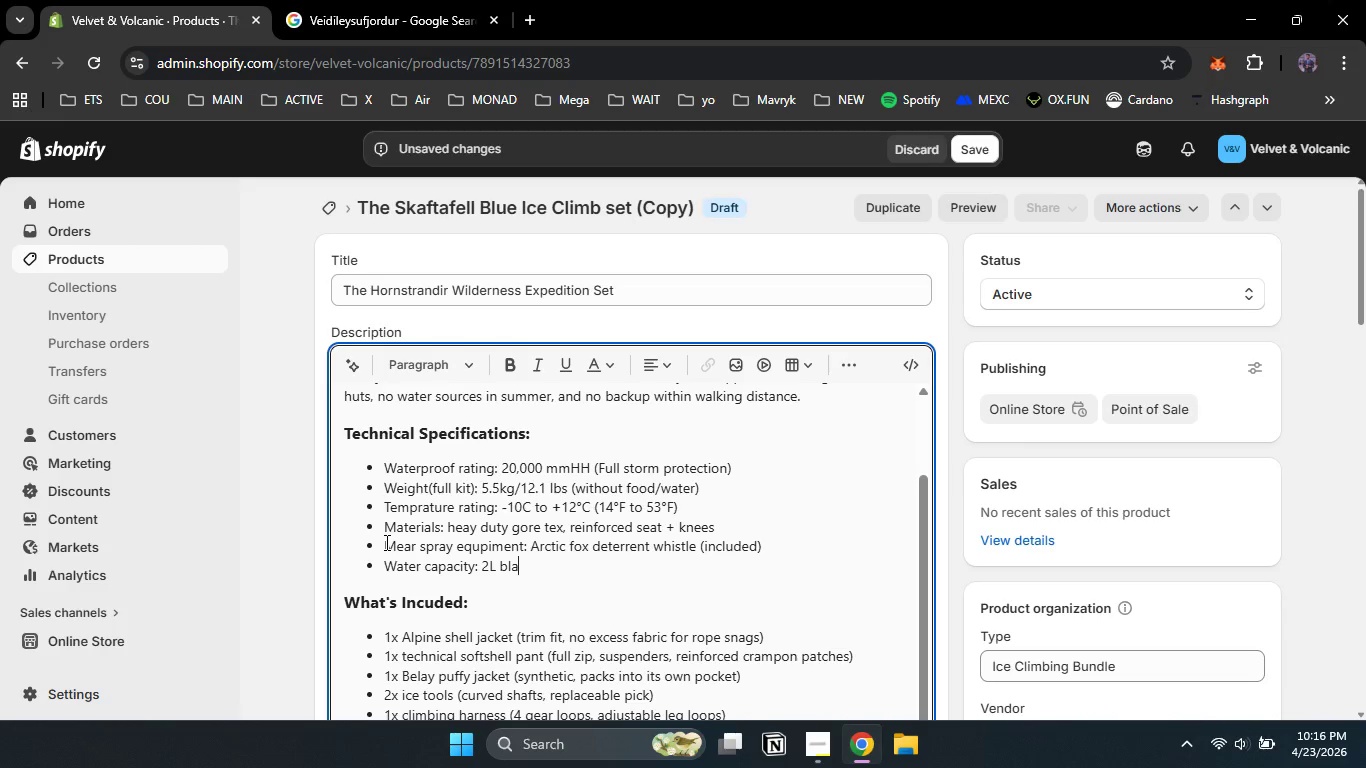 
wait(6.08)
 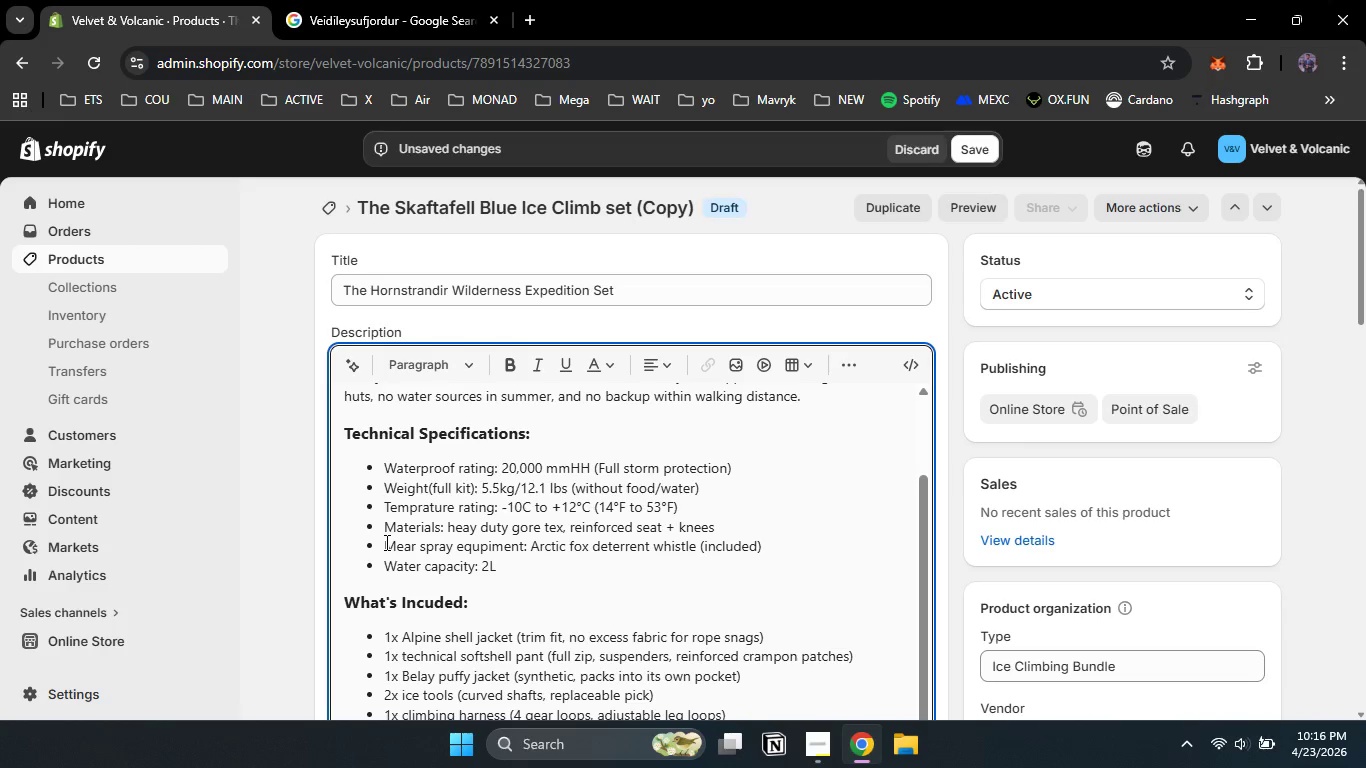 
type(bla)
 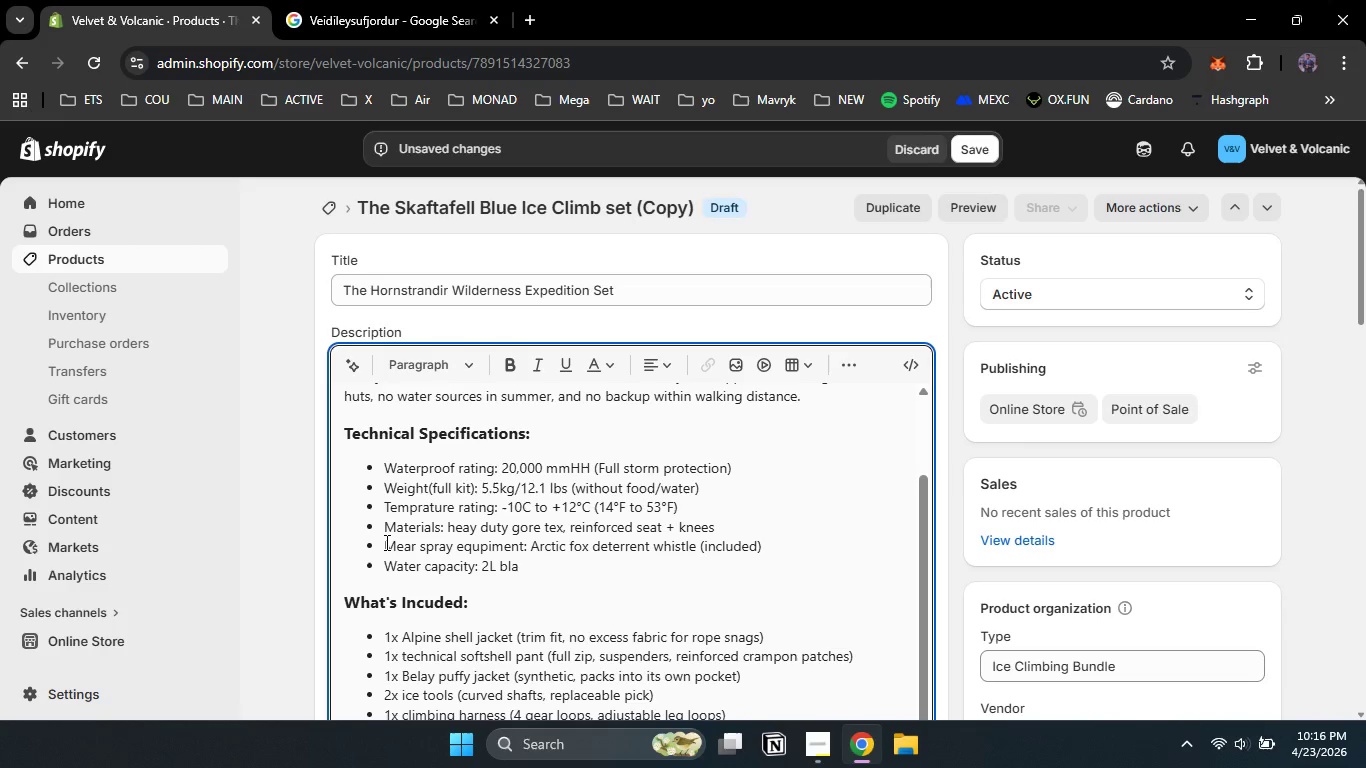 
wait(10.94)
 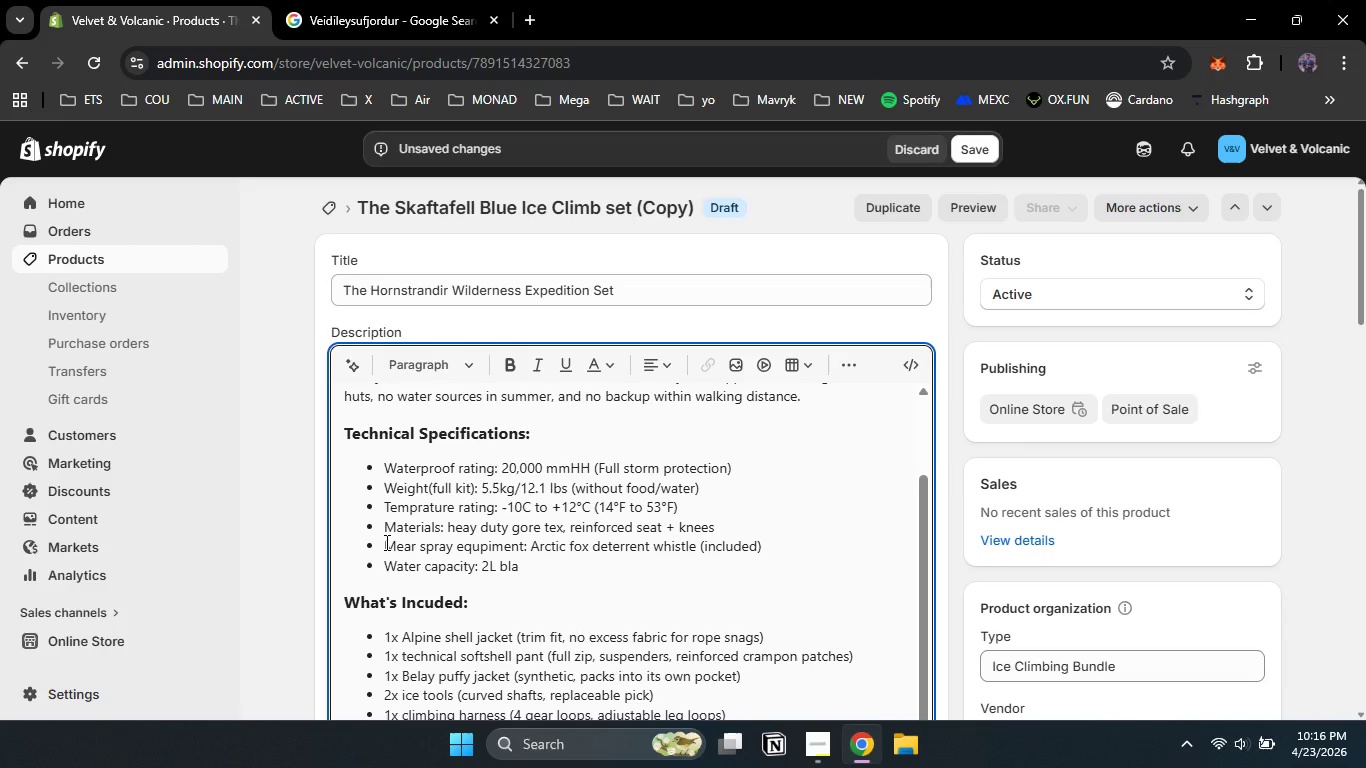 
type(dder + 1L backi)
key(Backspace)
type(up bottlr)
key(Backspace)
type(e )
 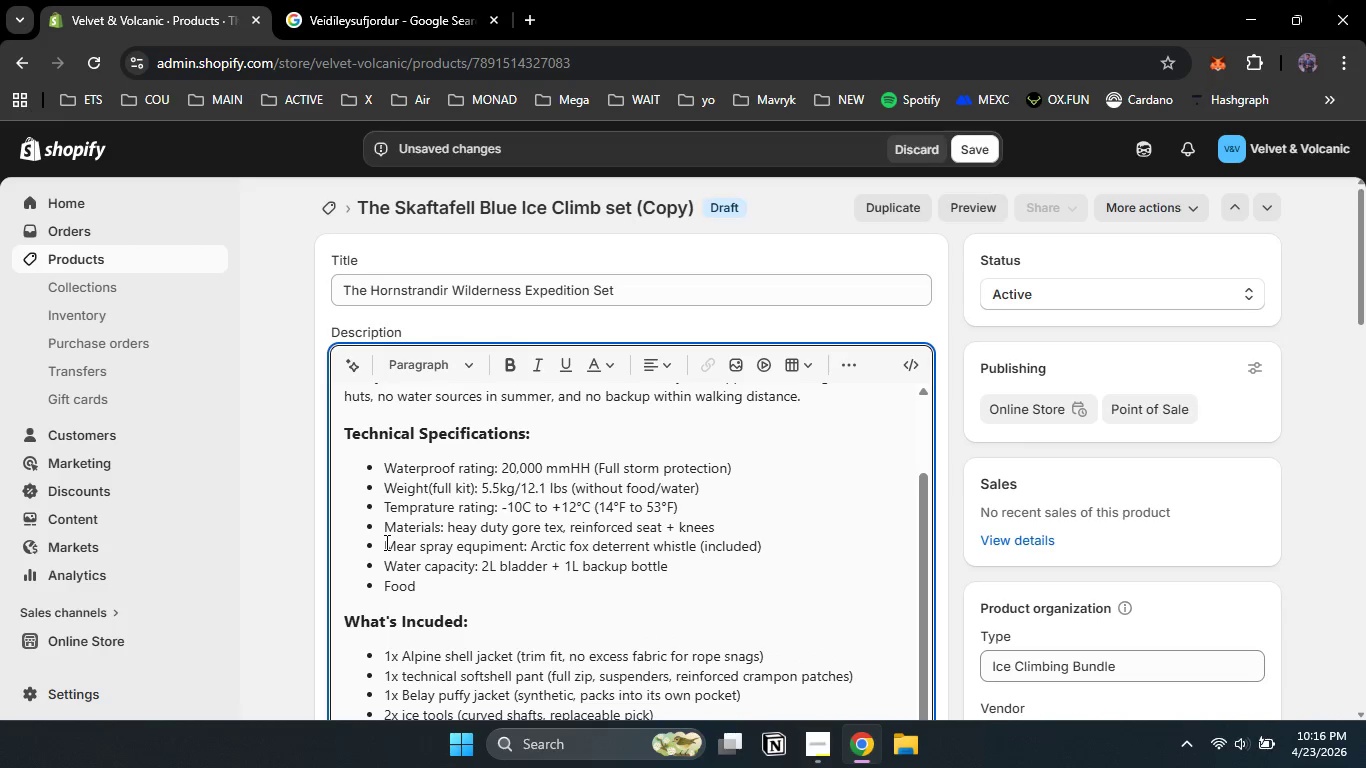 
key(Enter)
 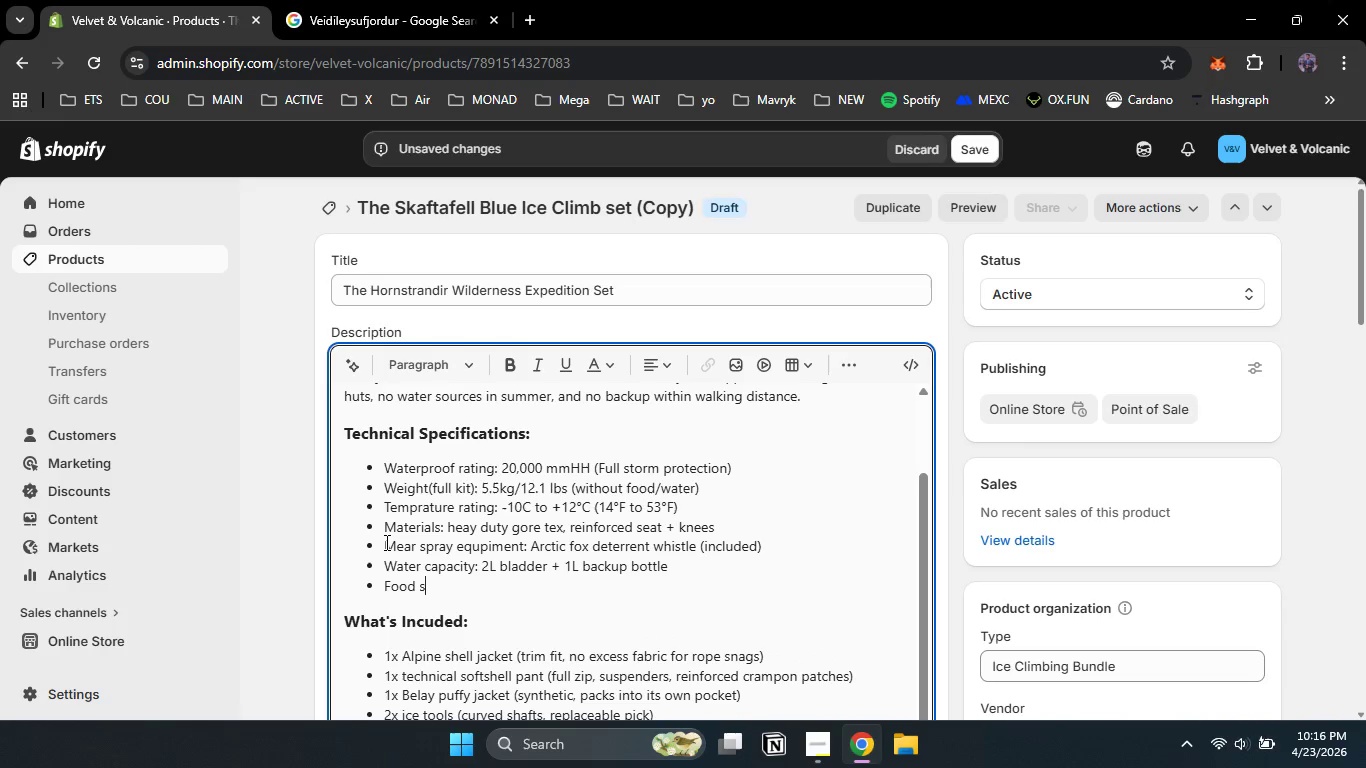 
type(Food storage: 10L dry bag ())
 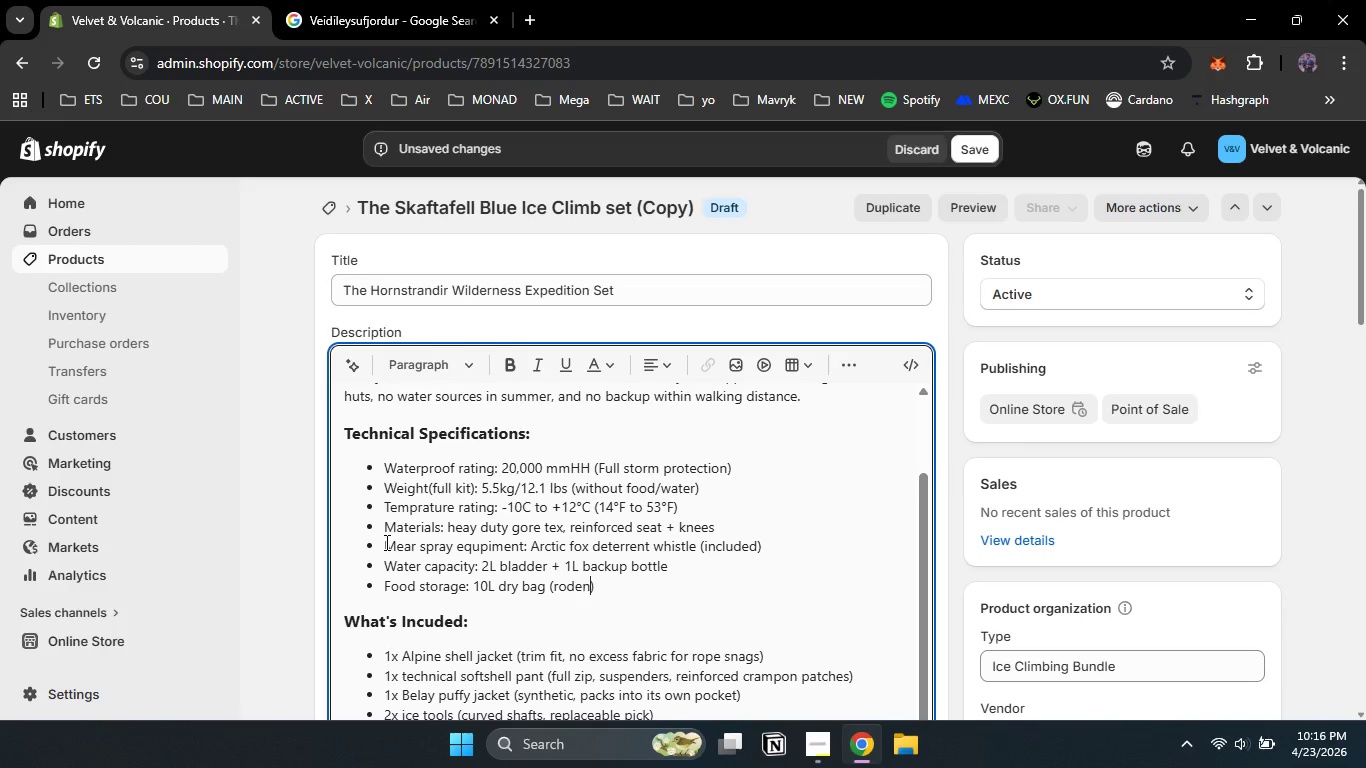 
key(ArrowLeft)
 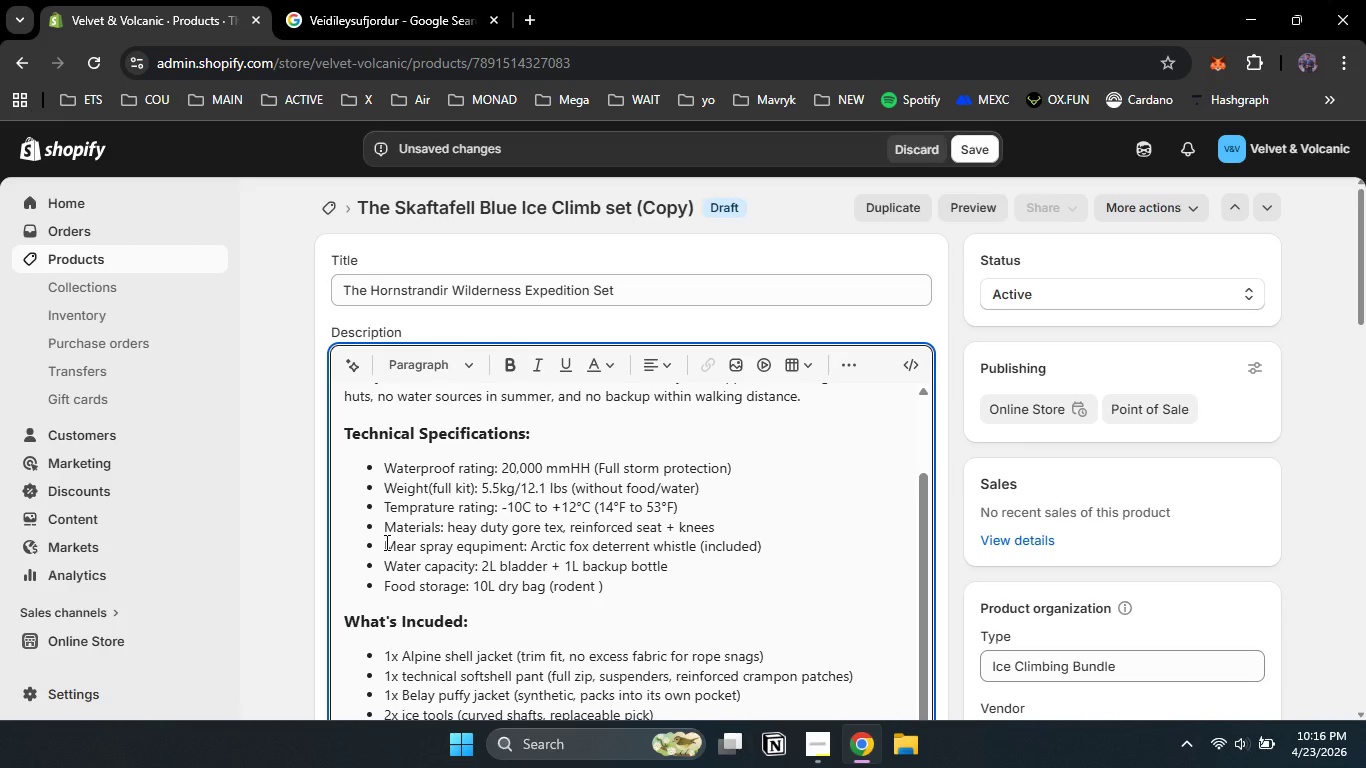 
type(rodent proof)
 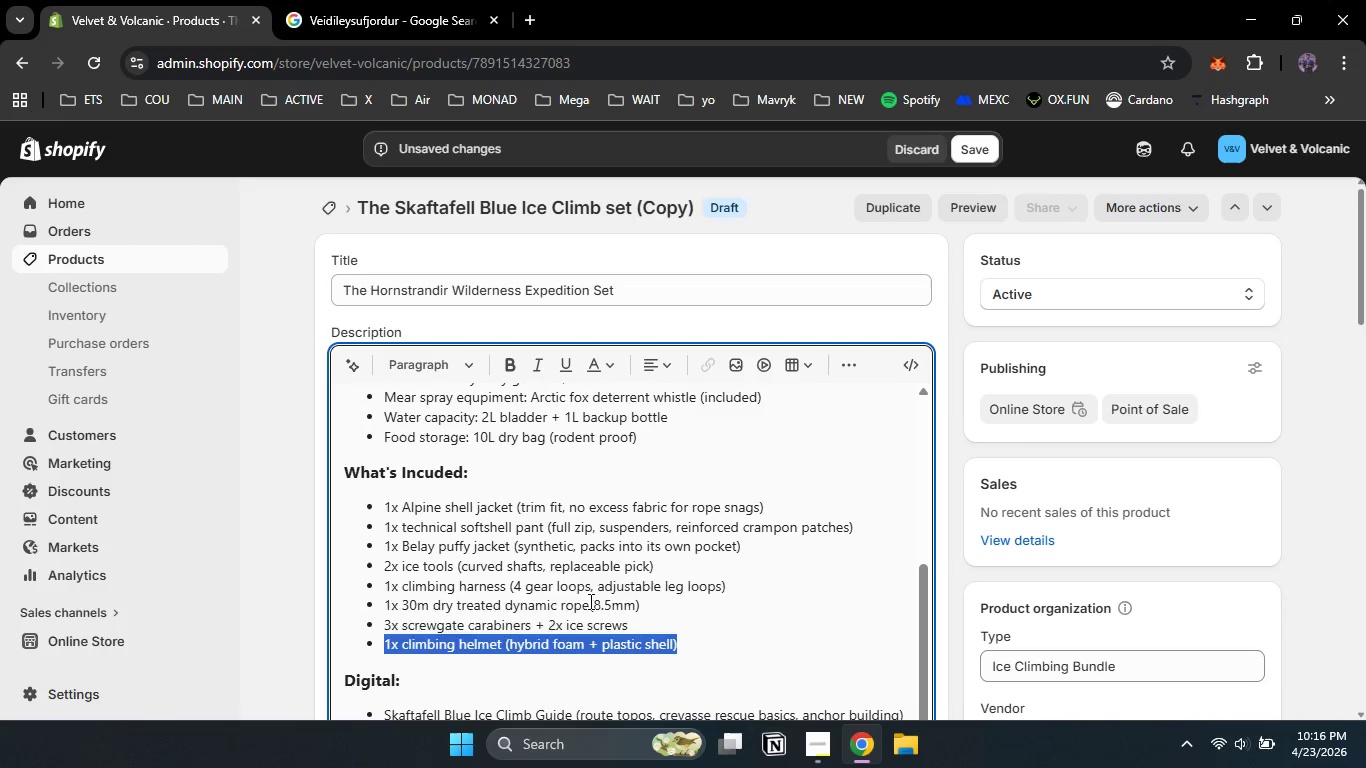 
scroll: coordinate [445, 528], scroll_direction: down, amount: 3.0
 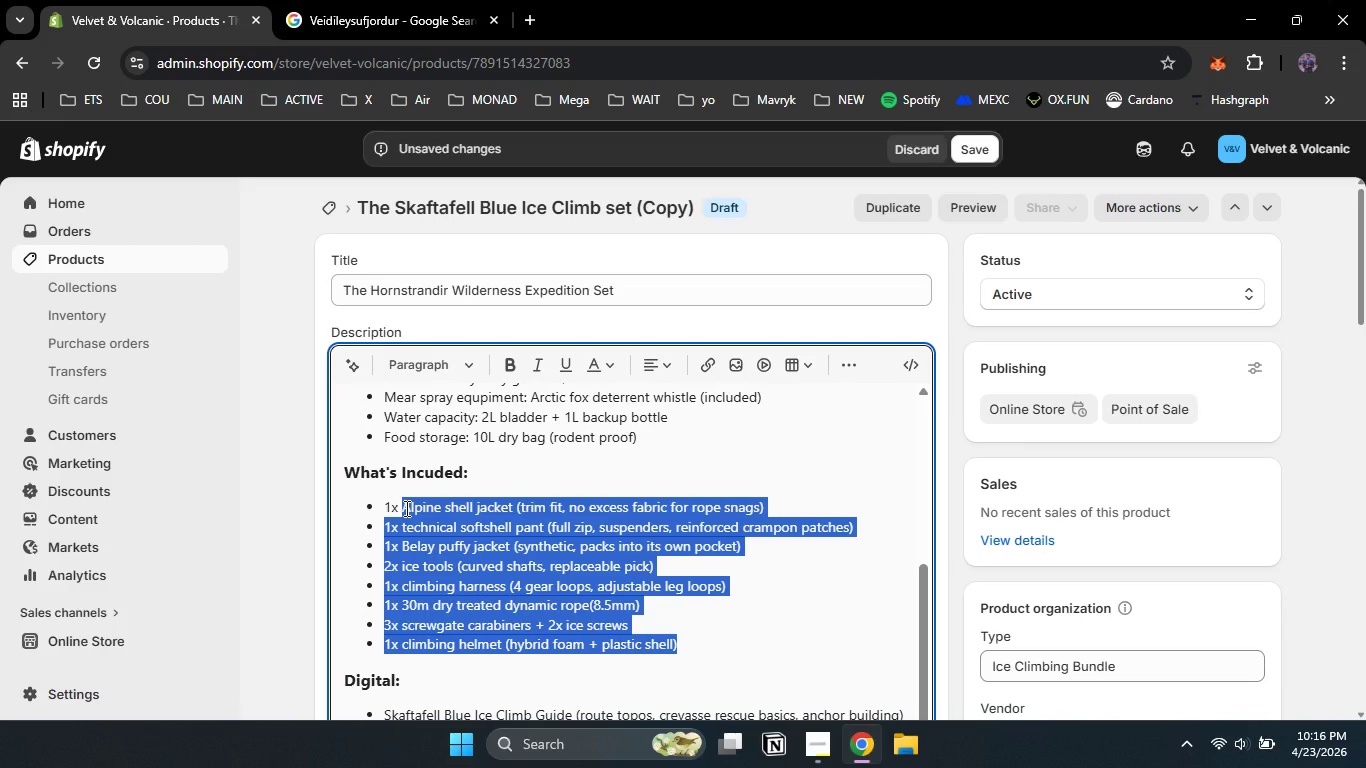 
left_click_drag(start_coordinate=[683, 645], to_coordinate=[405, 508])
 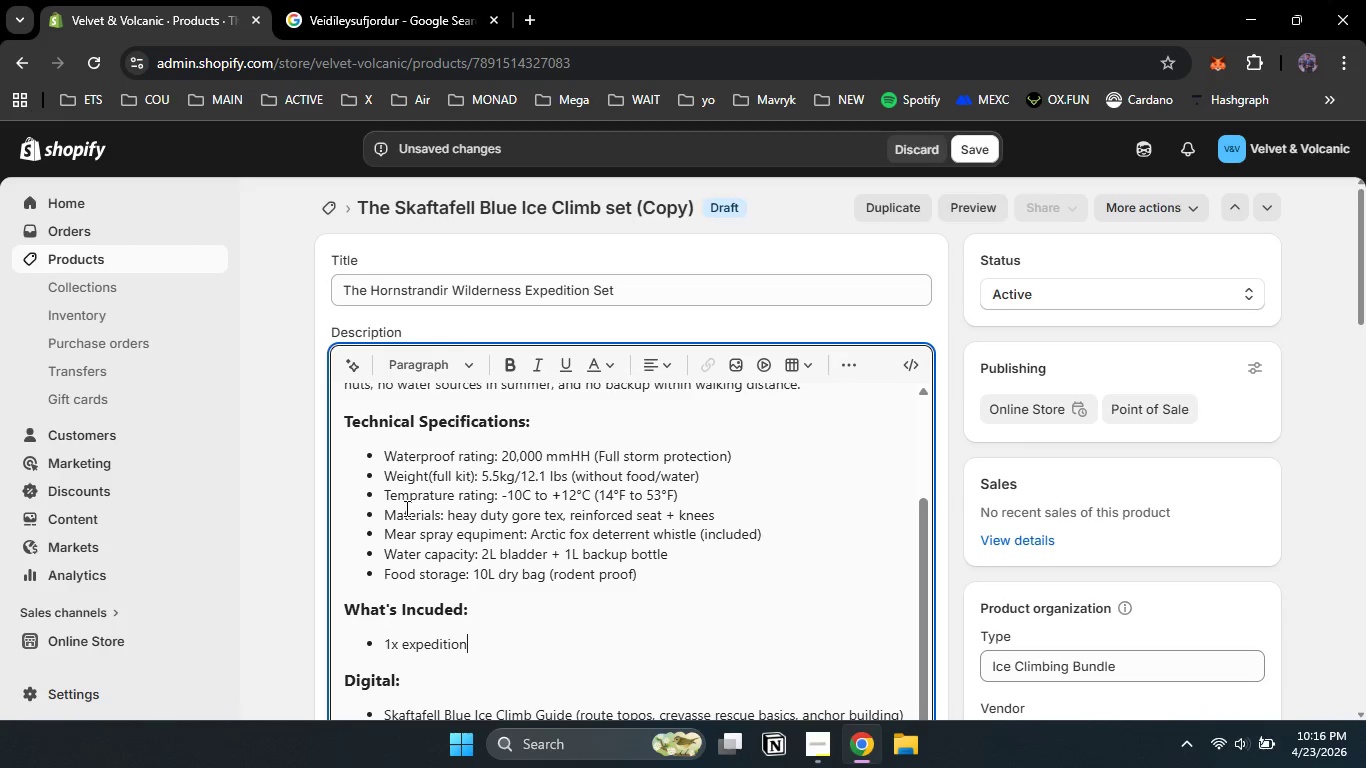 
type(expedition shell jacket ())
key(Backspace)
type(storm hood, f)
key(Backspace)
type(o)
key(Backspace)
type(double zipper, 6 pockets )
key(Backspace)
type())
 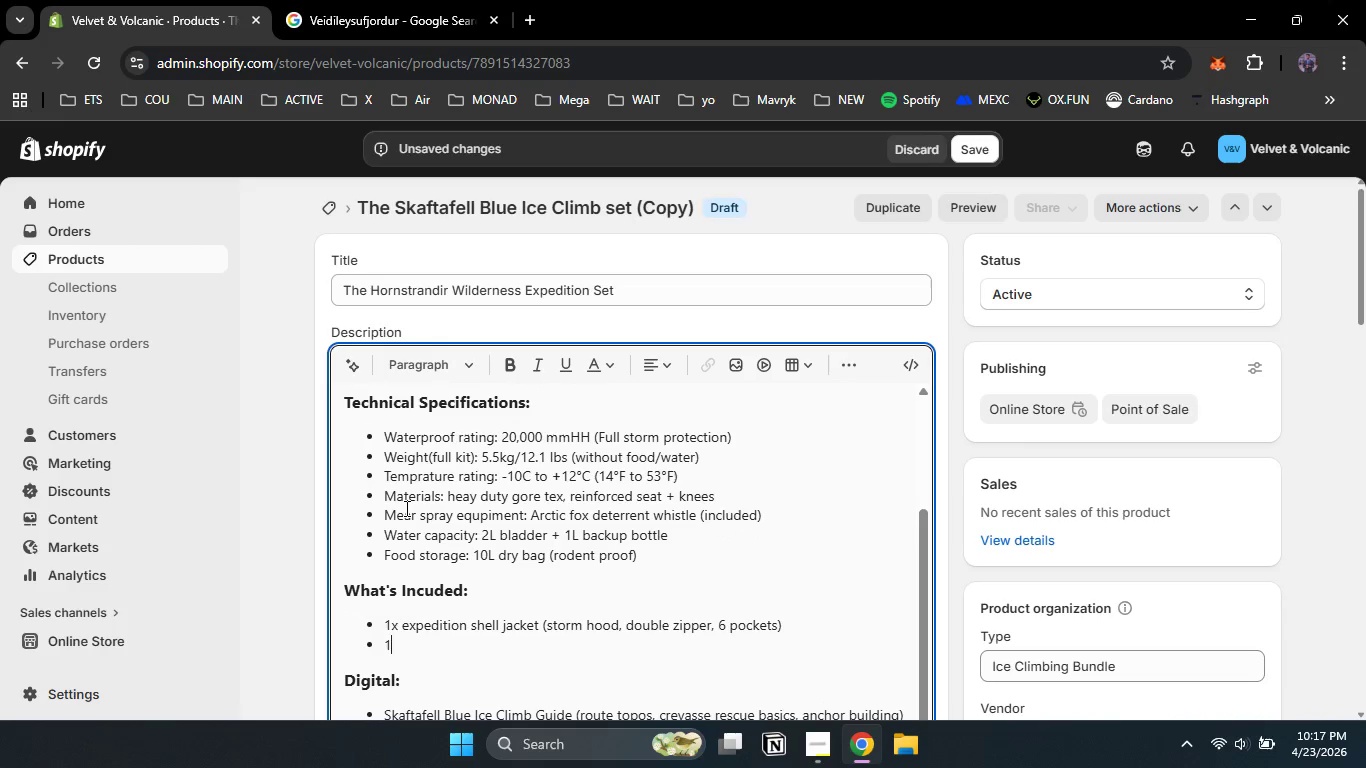 
key(Enter)
 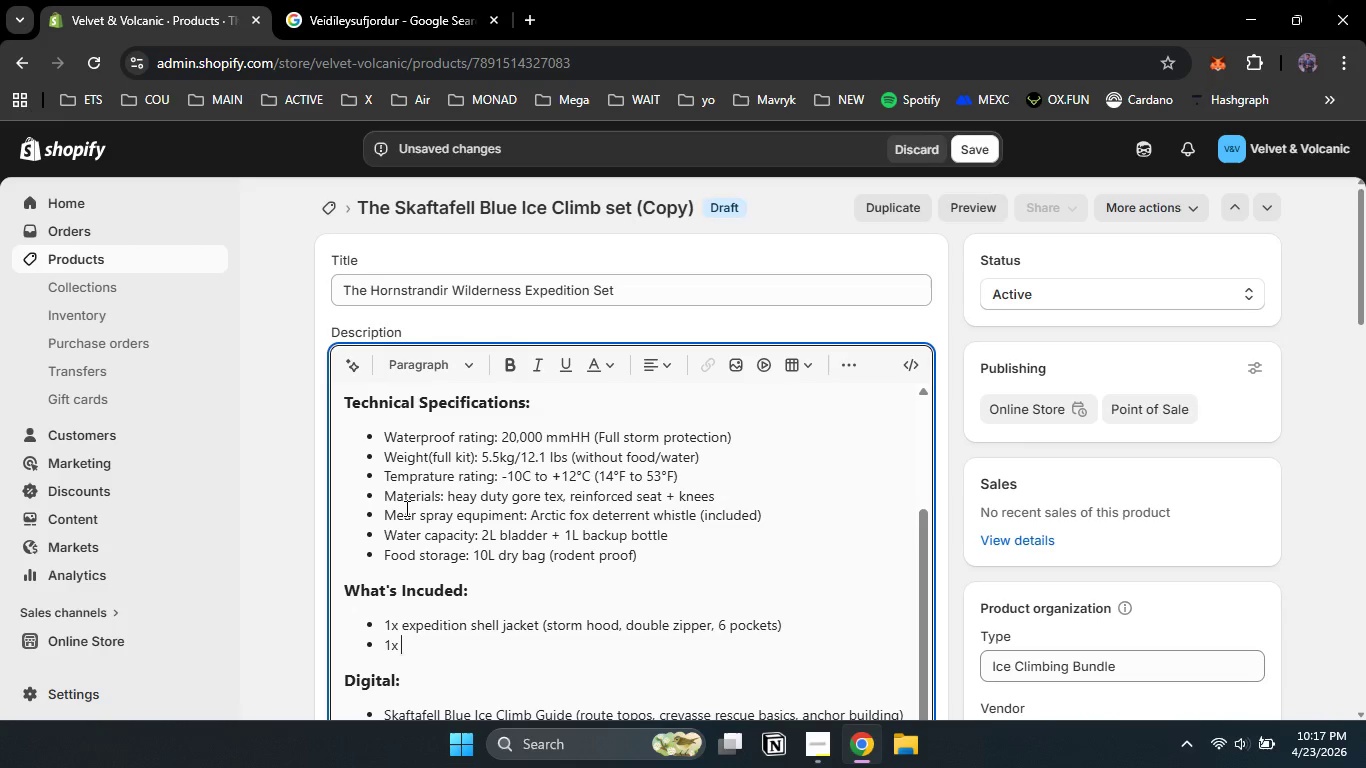 
hold_key(key=ShiftLeft, duration=0.47)
 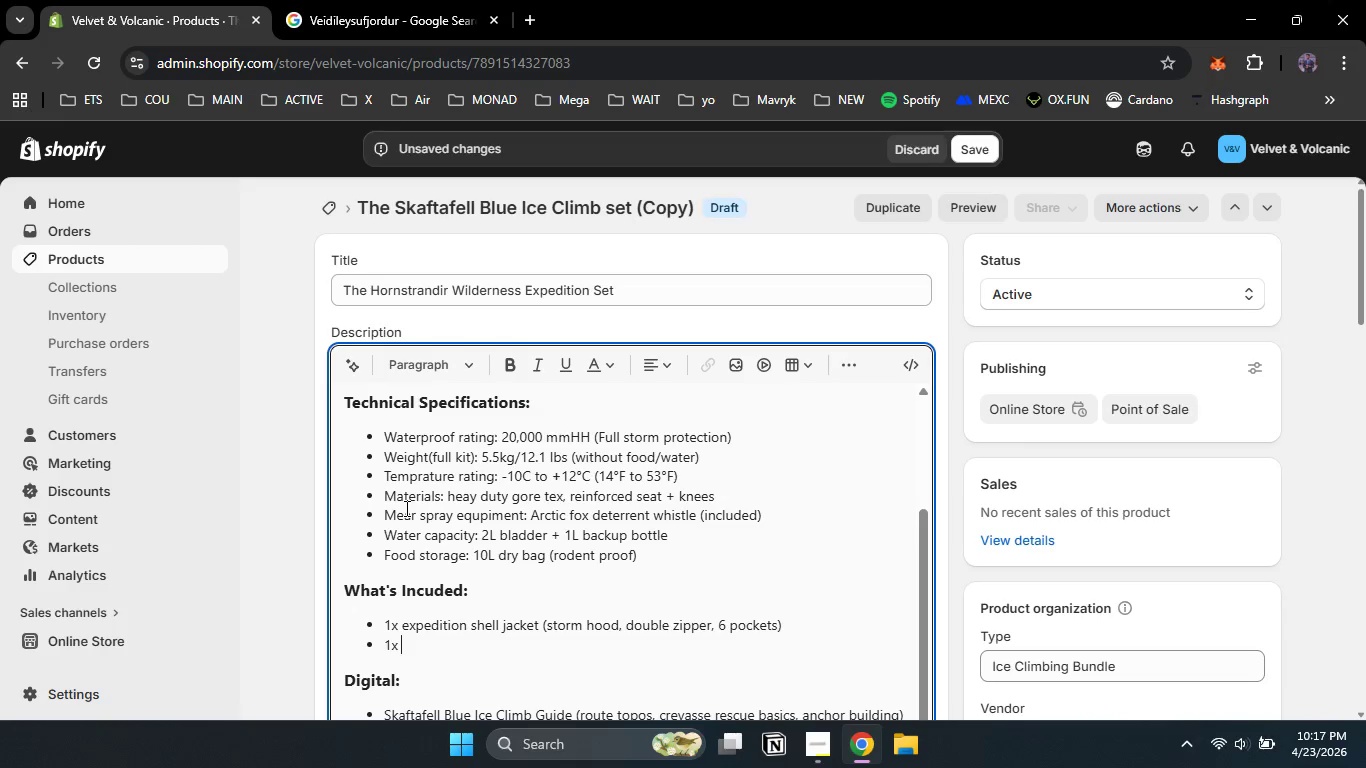 
type(1x re)
key(Backspace)
type(rei)
key(Backspace)
key(Backspace)
key(Backspace)
key(Backspace)
type(reinforced trekking pant ())
 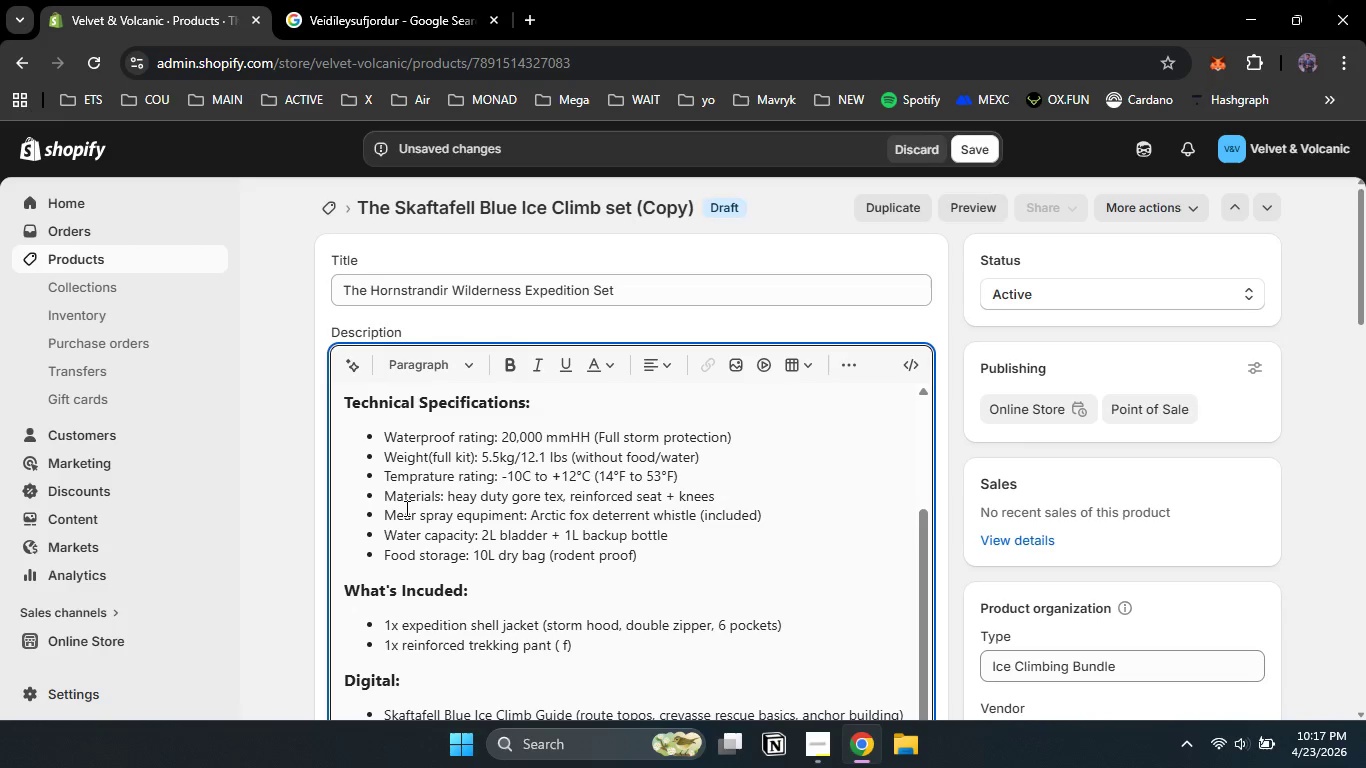 
key(ArrowLeft)
 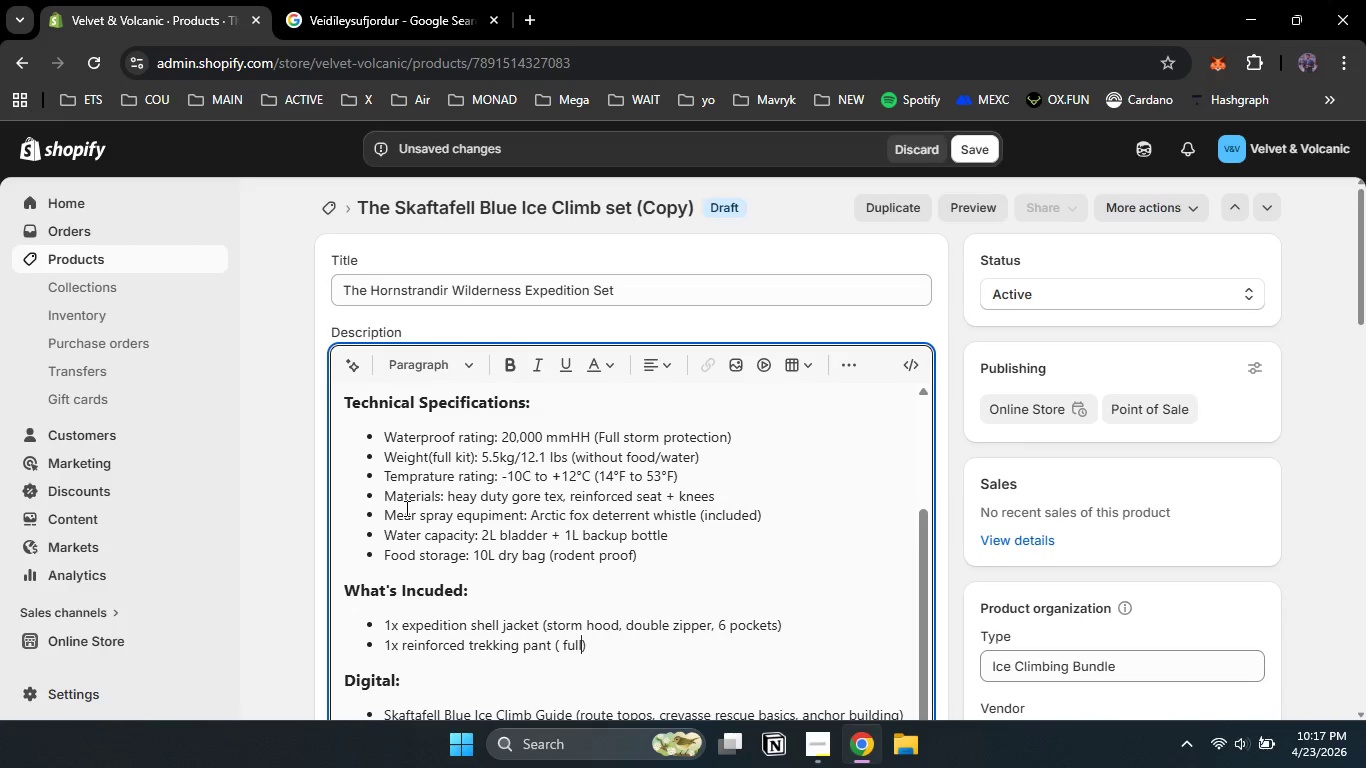 
type( f)
key(Backspace)
type(full cordum)
key(Backspace)
 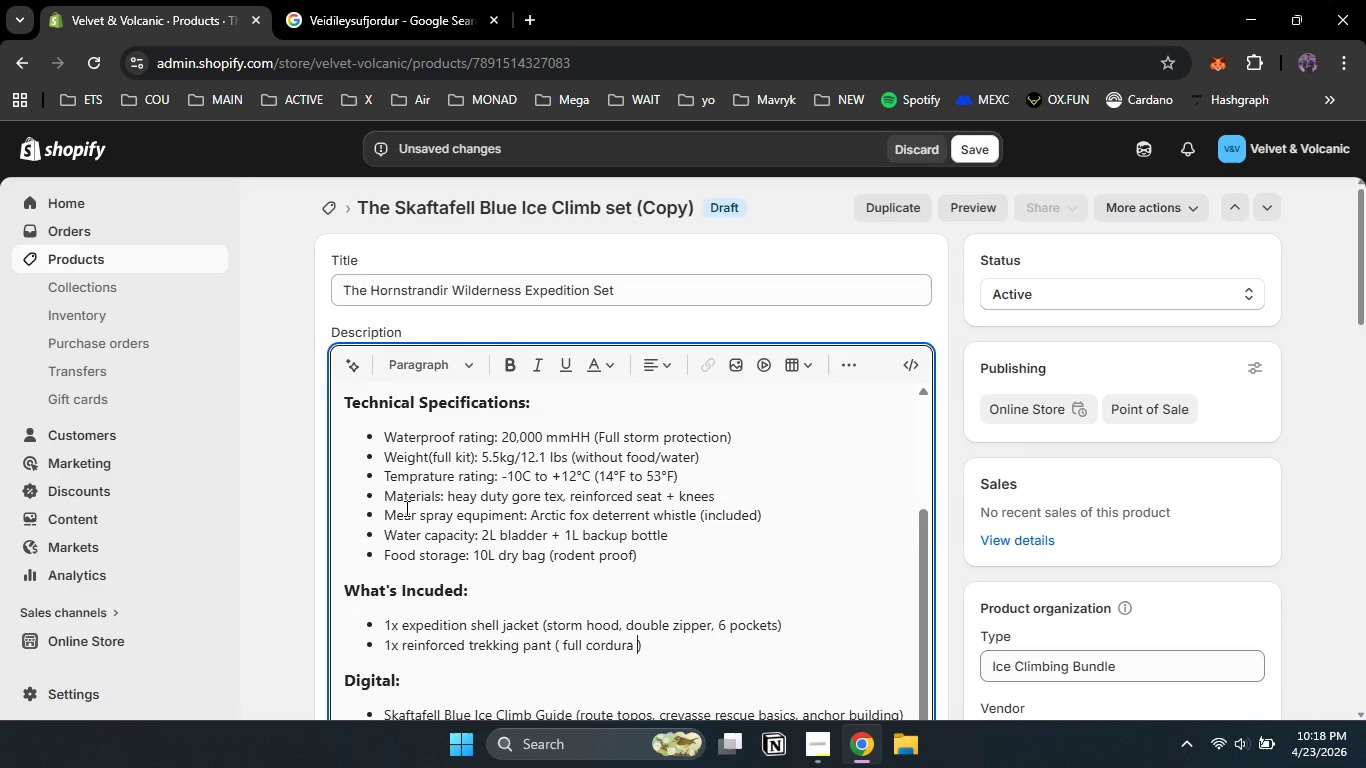 
type(ra seat +  )
key(Backspace)
type(n)
key(Backspace)
type(knees )
key(Backspace)
type(, side zips)
 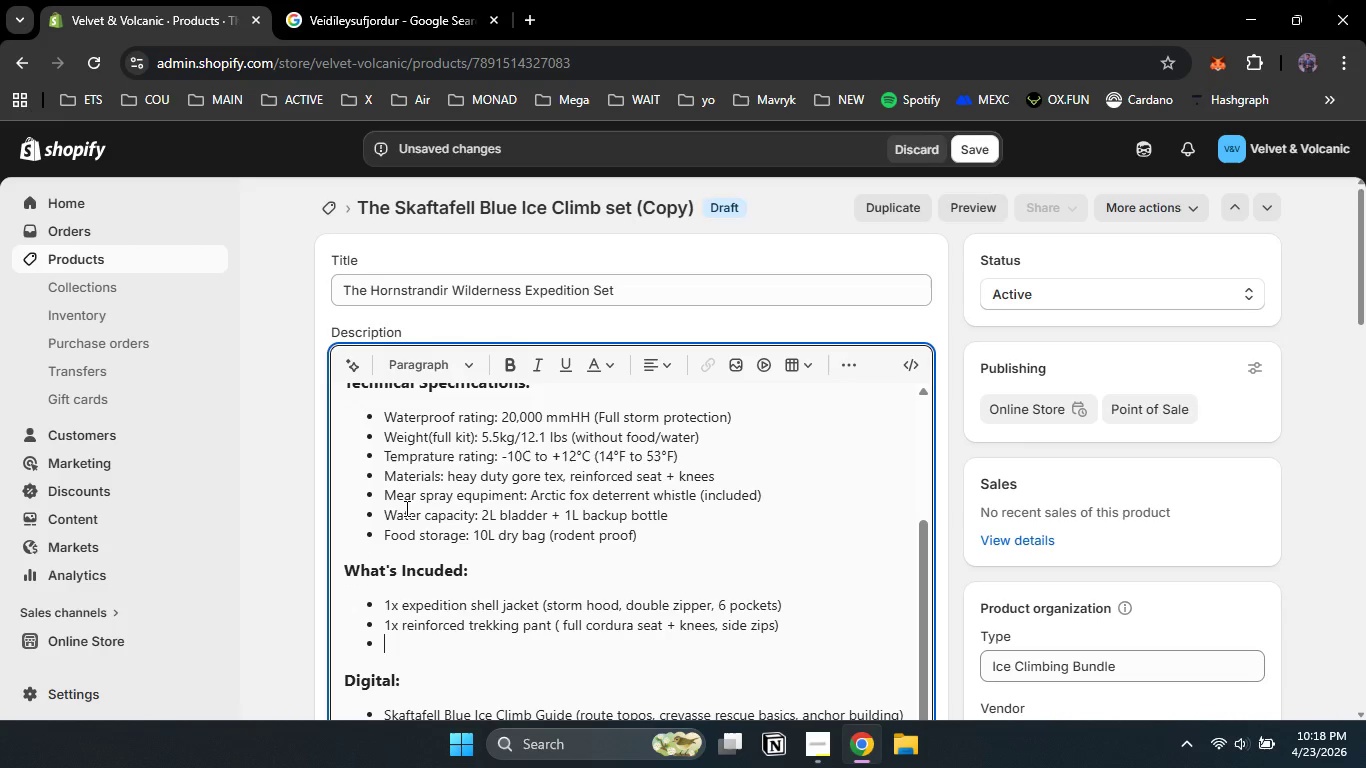 
key(ArrowRight)
 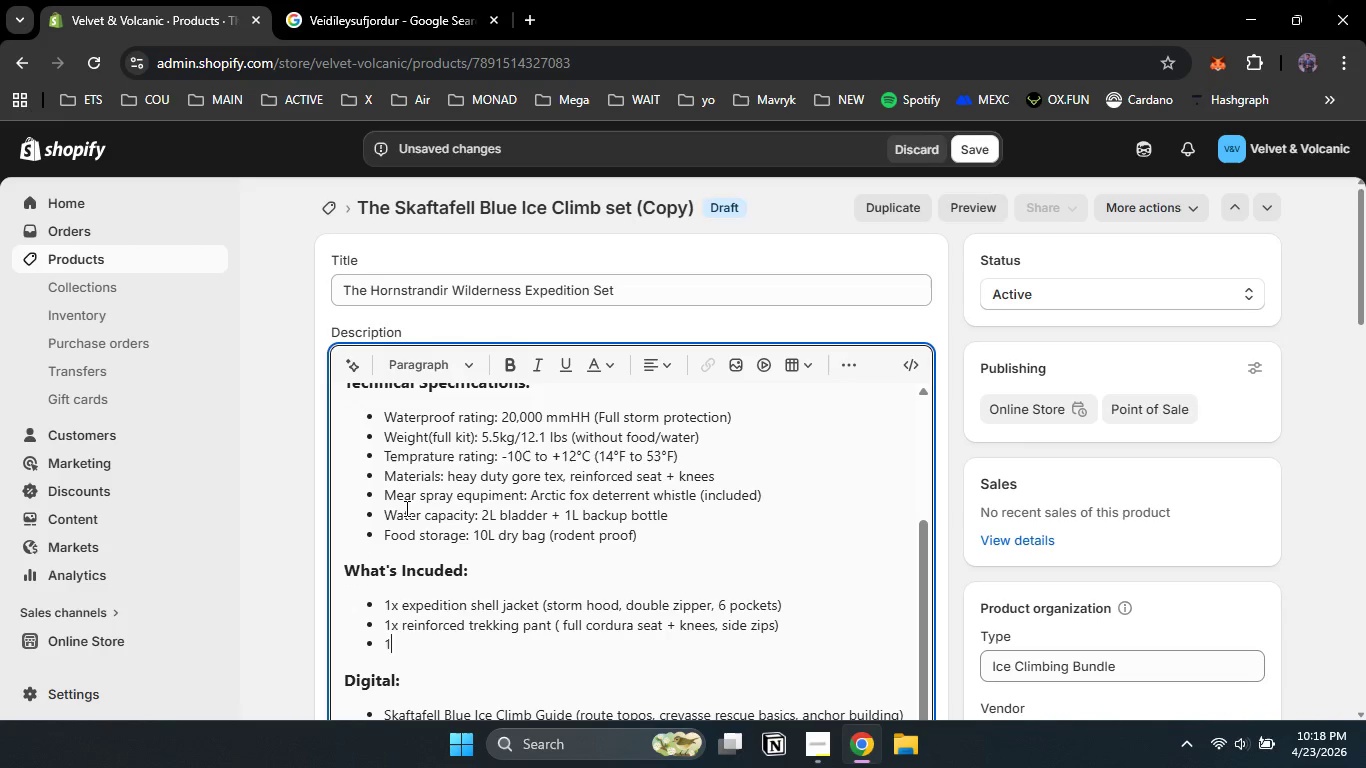 
key(Enter)
 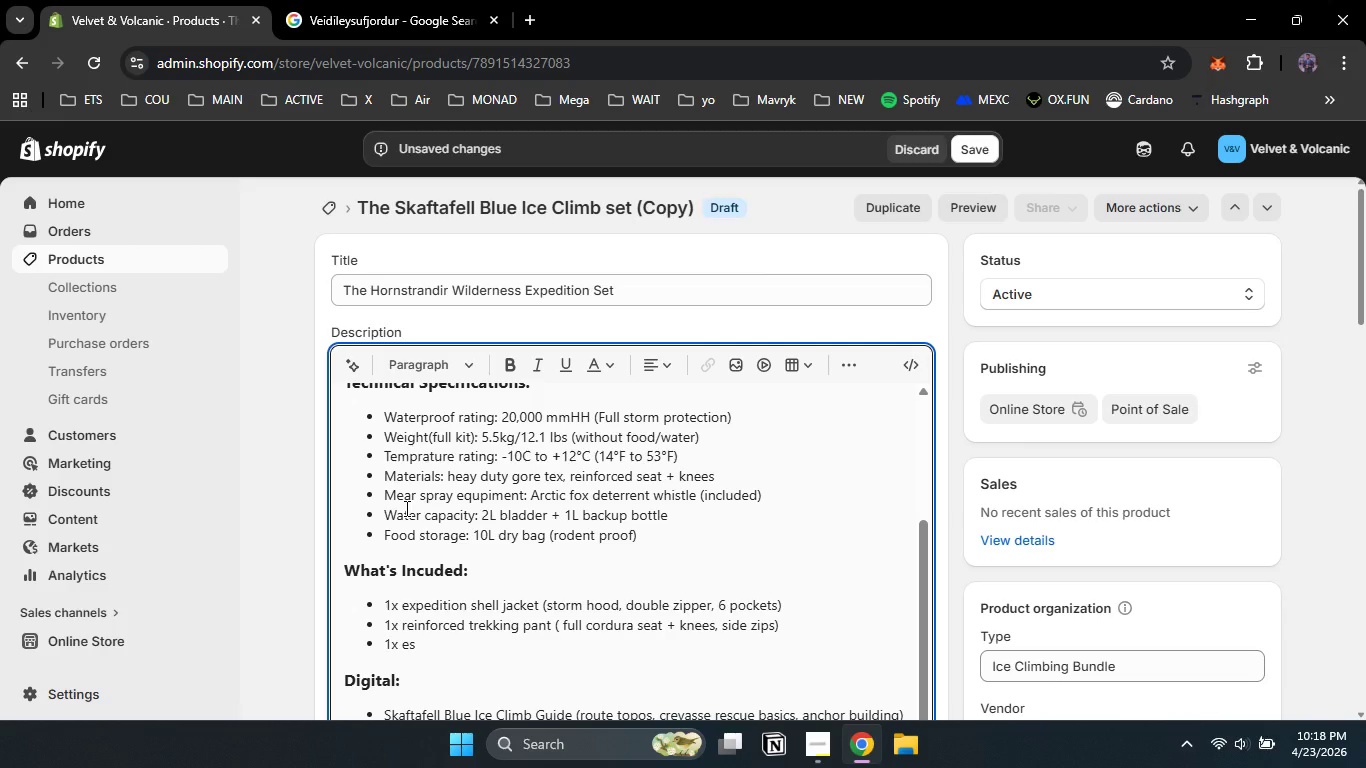 
type(1x espef)
key(Backspace)
type(di)
key(Backspace)
key(Backspace)
key(Backspace)
key(Backspace)
key(Backspace)
type(pedition )
 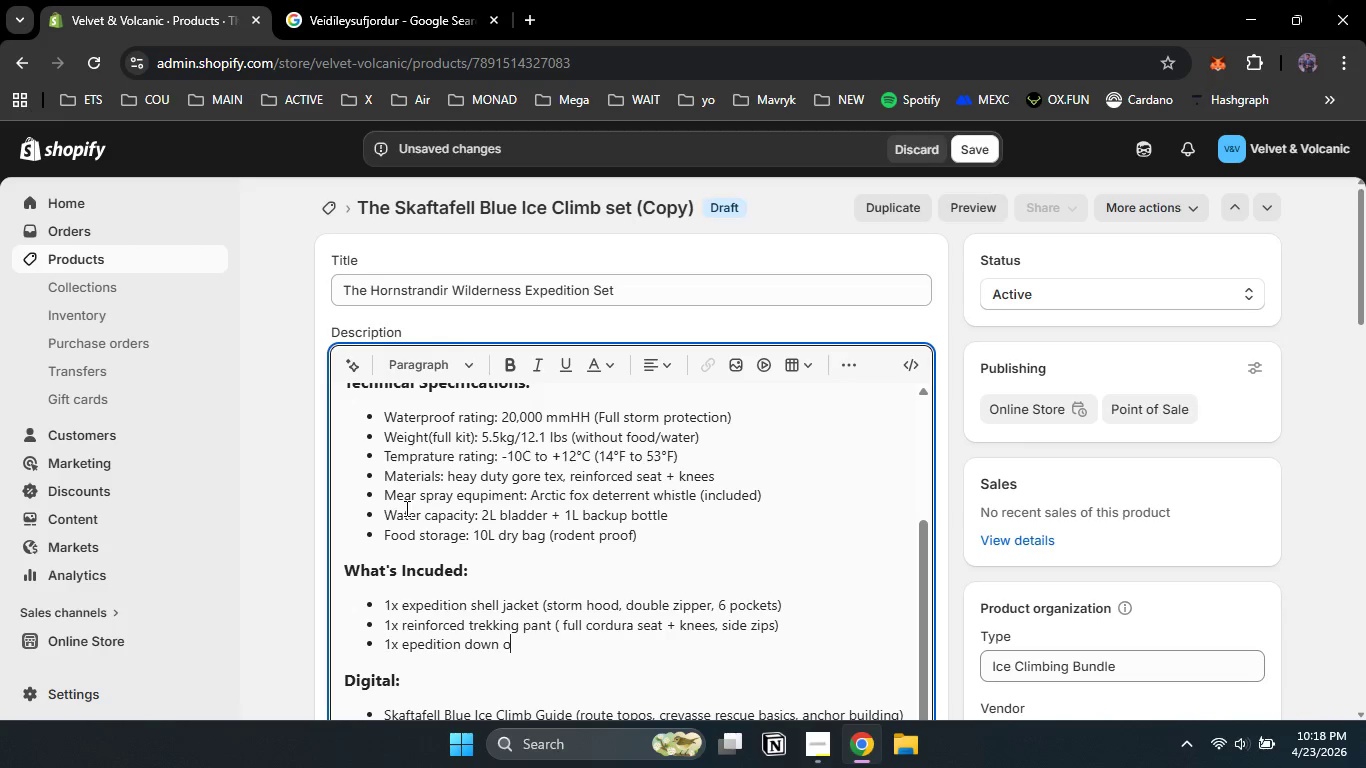 
type(down oar)
key(Backspace)
key(Backspace)
key(Backspace)
type(park )
 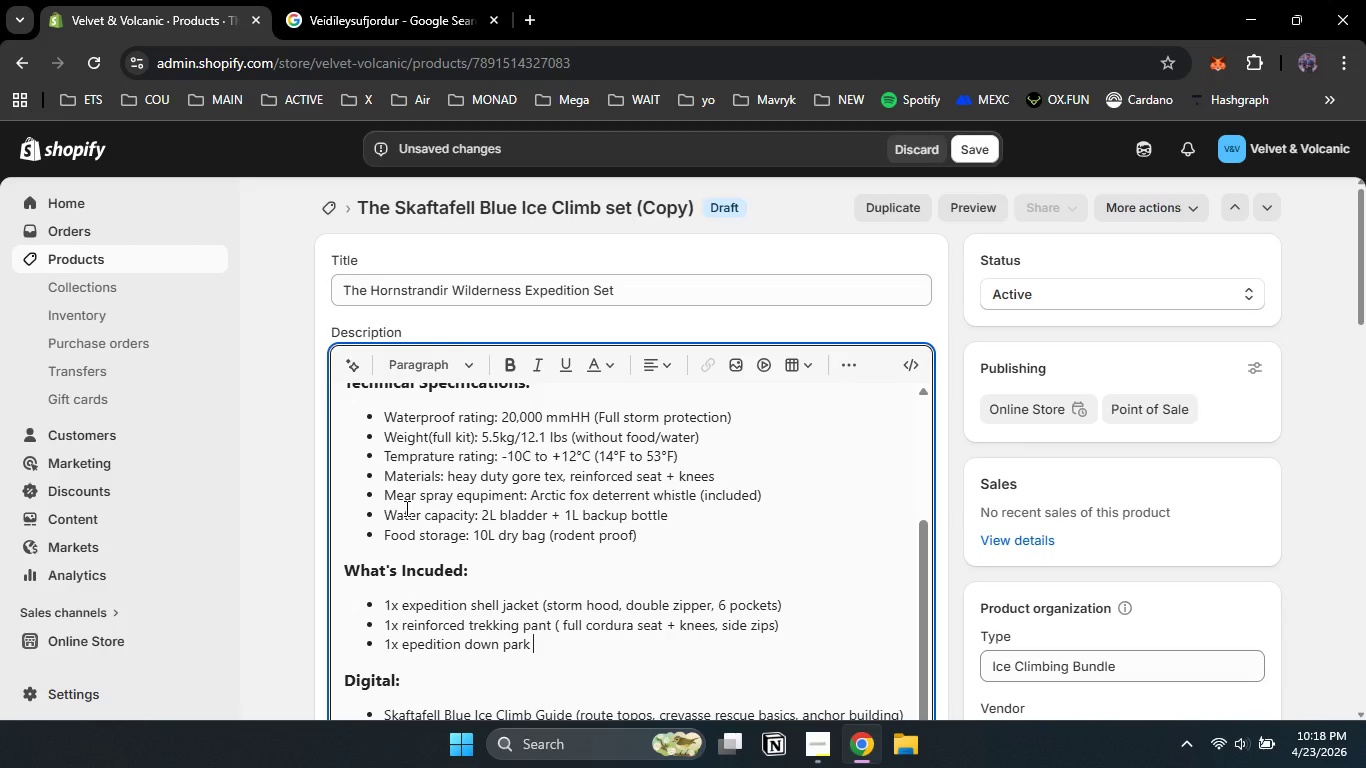 
wait(12.59)
 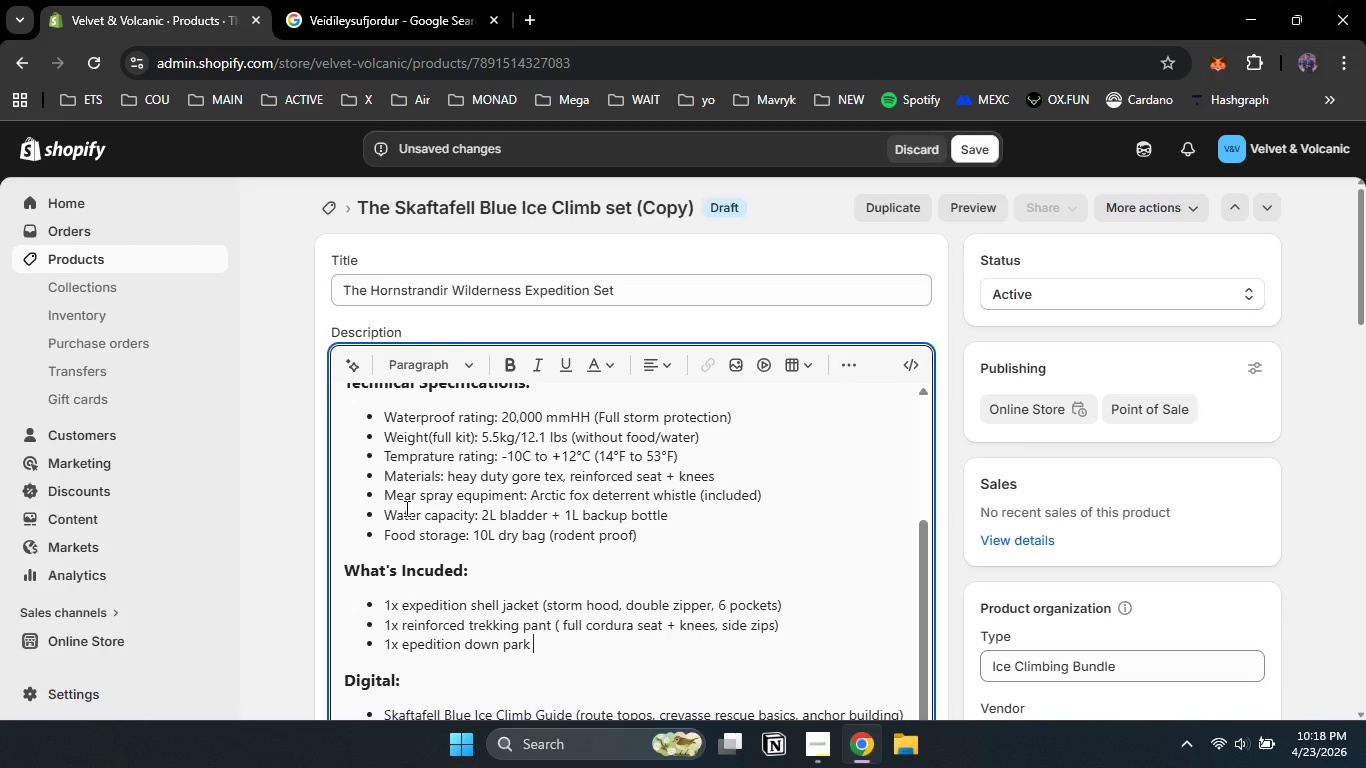 
key(Backspace)
 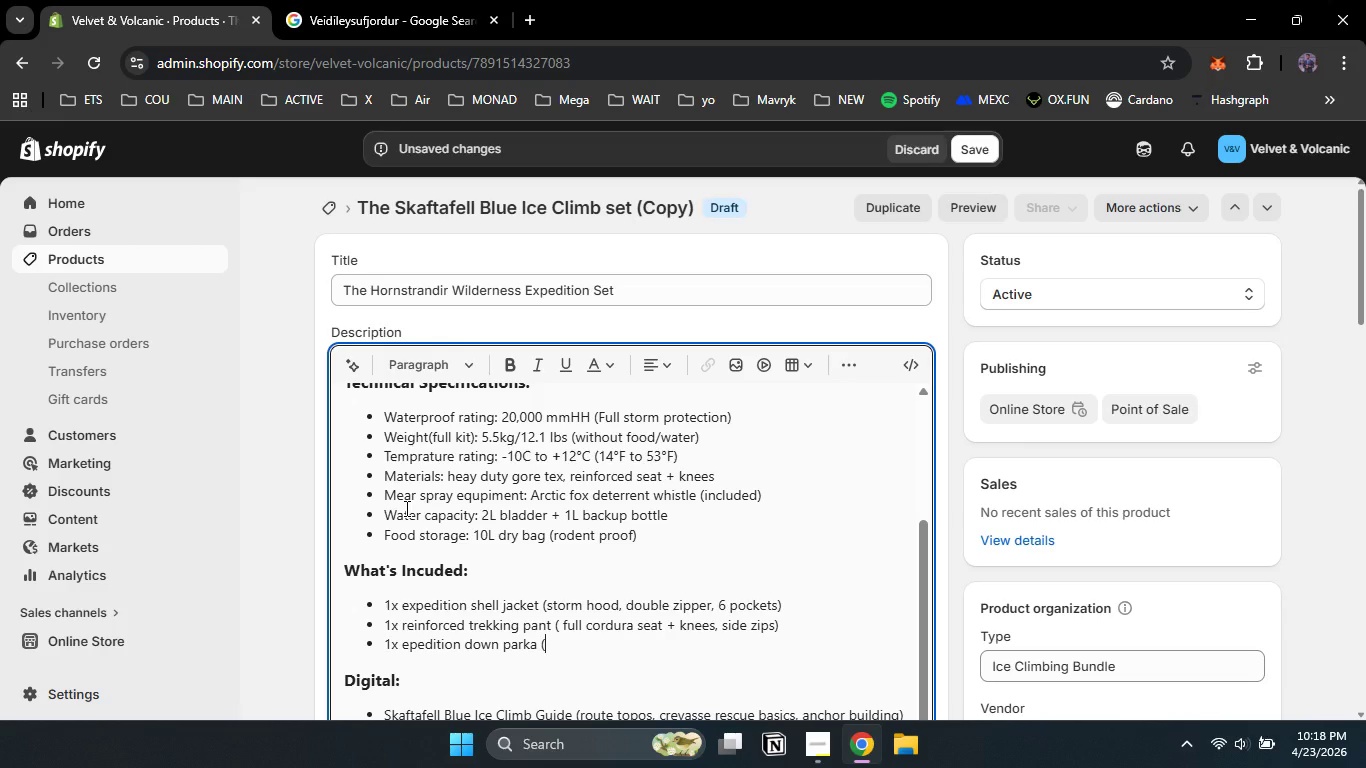 
key(A)
 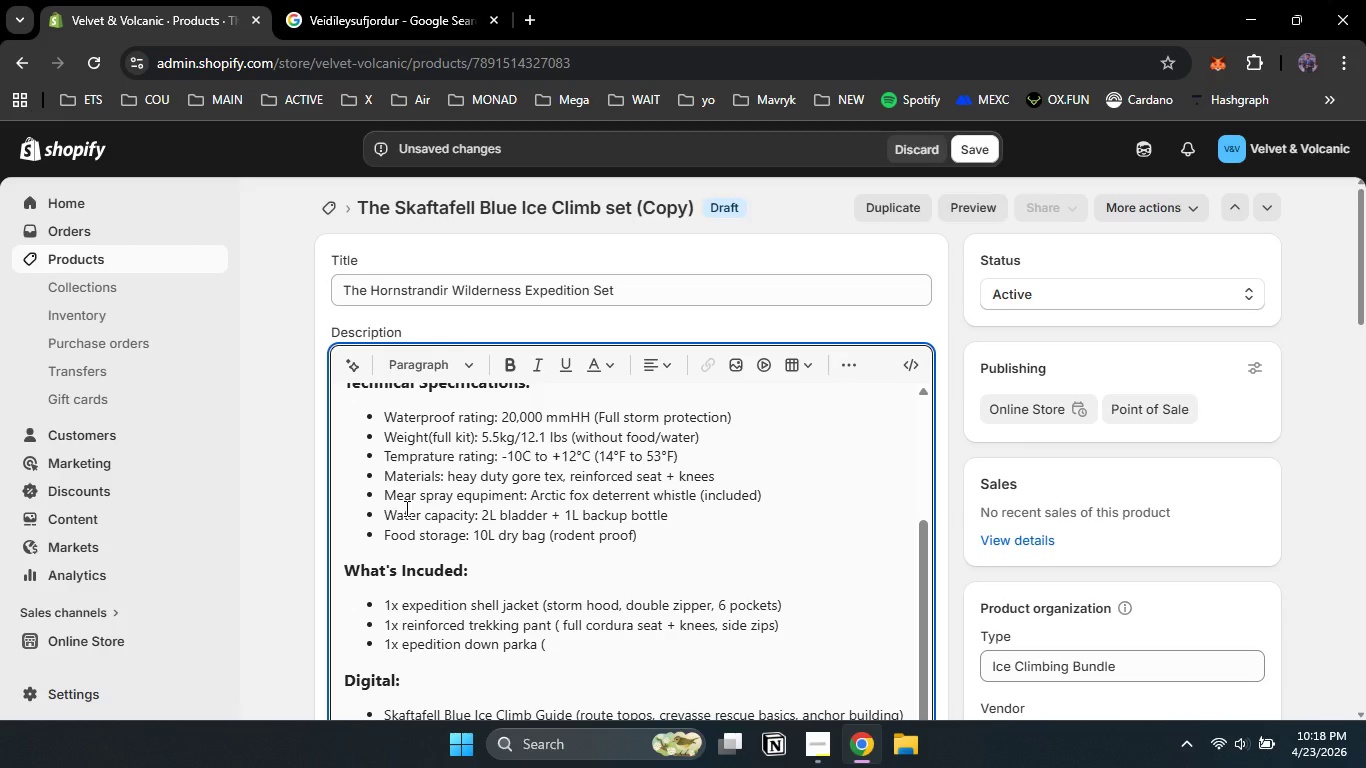 
key(Space)
 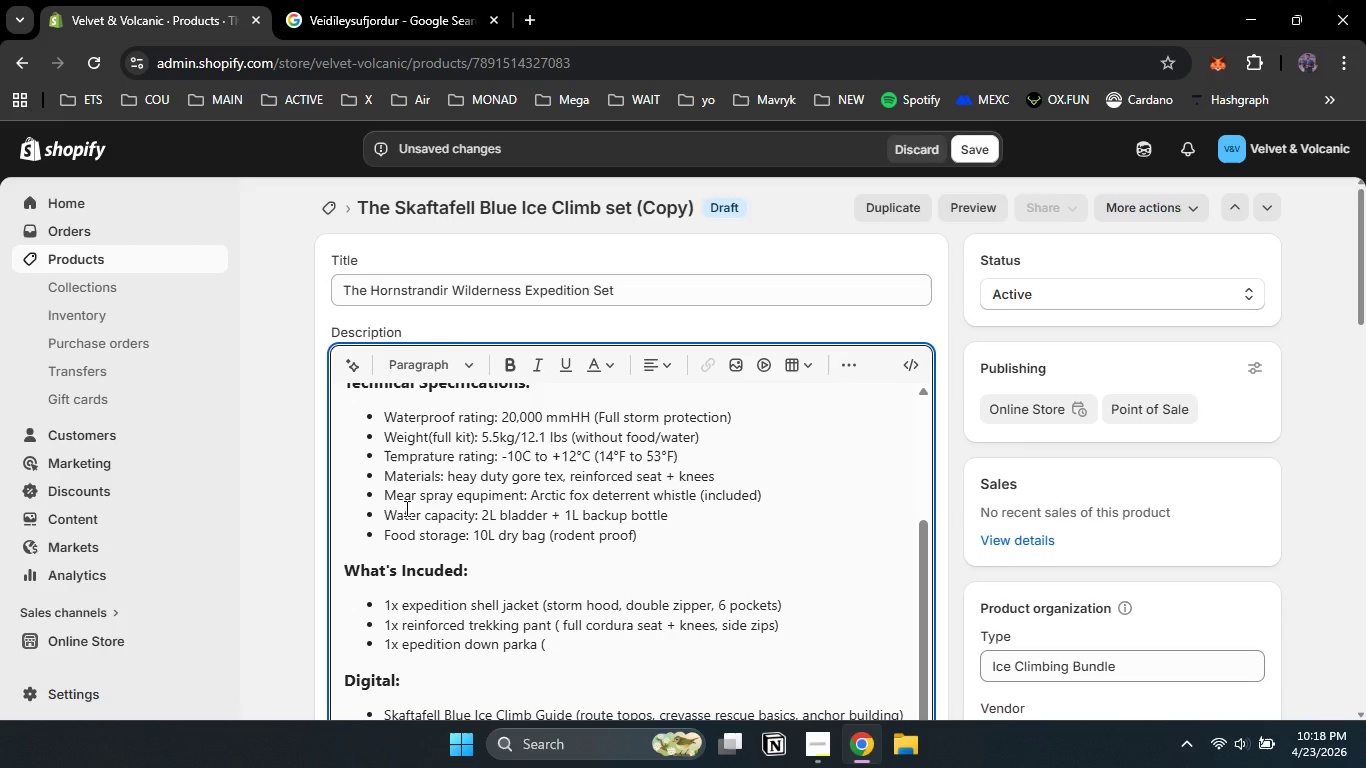 
key(Shift+9)
 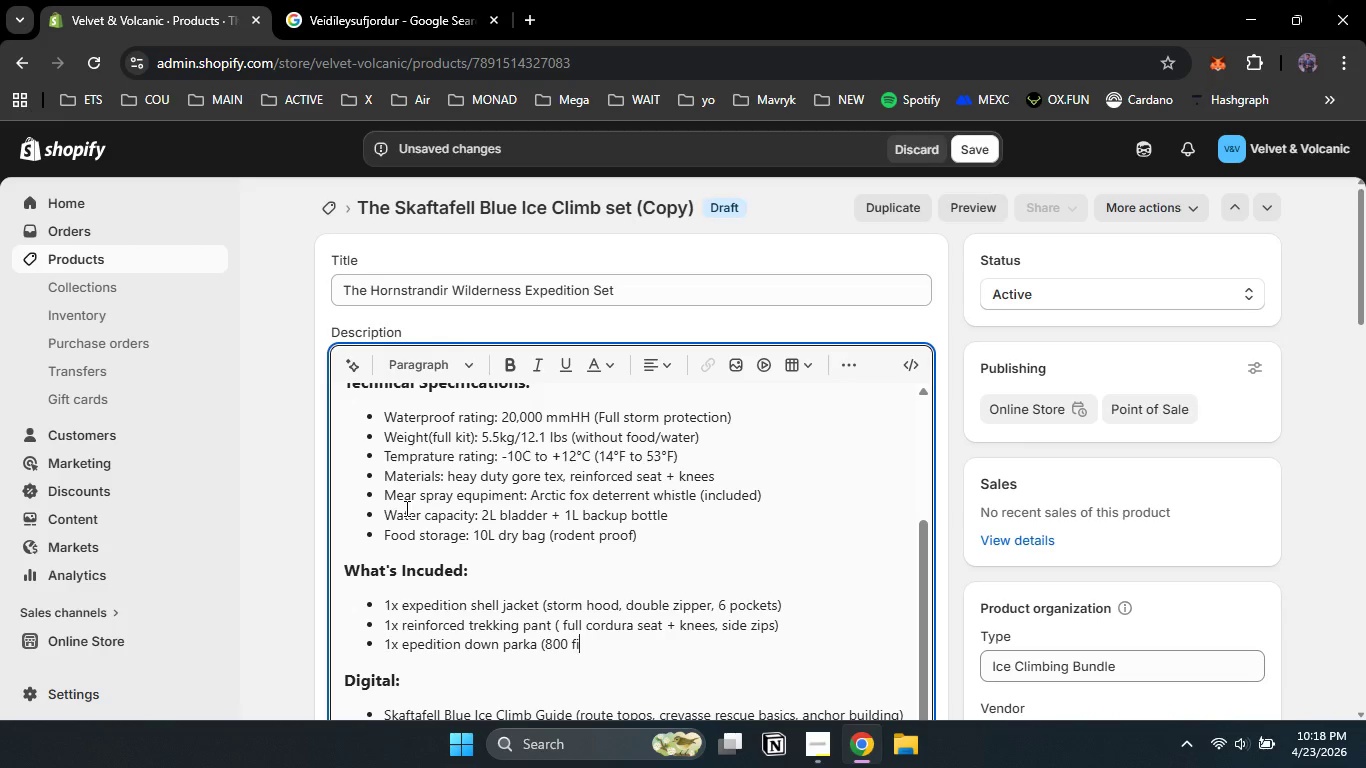 
type(800 fill )
 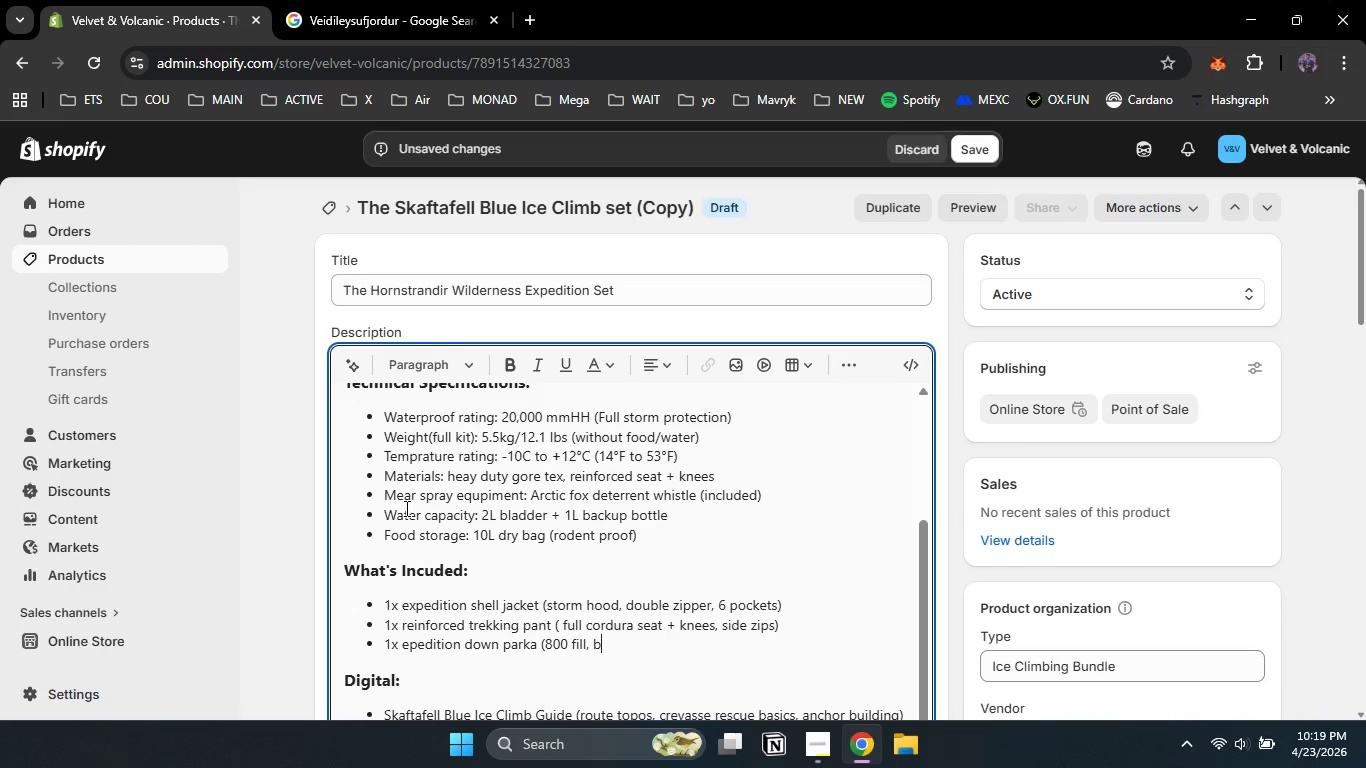 
key(Backspace)
type(, box )
 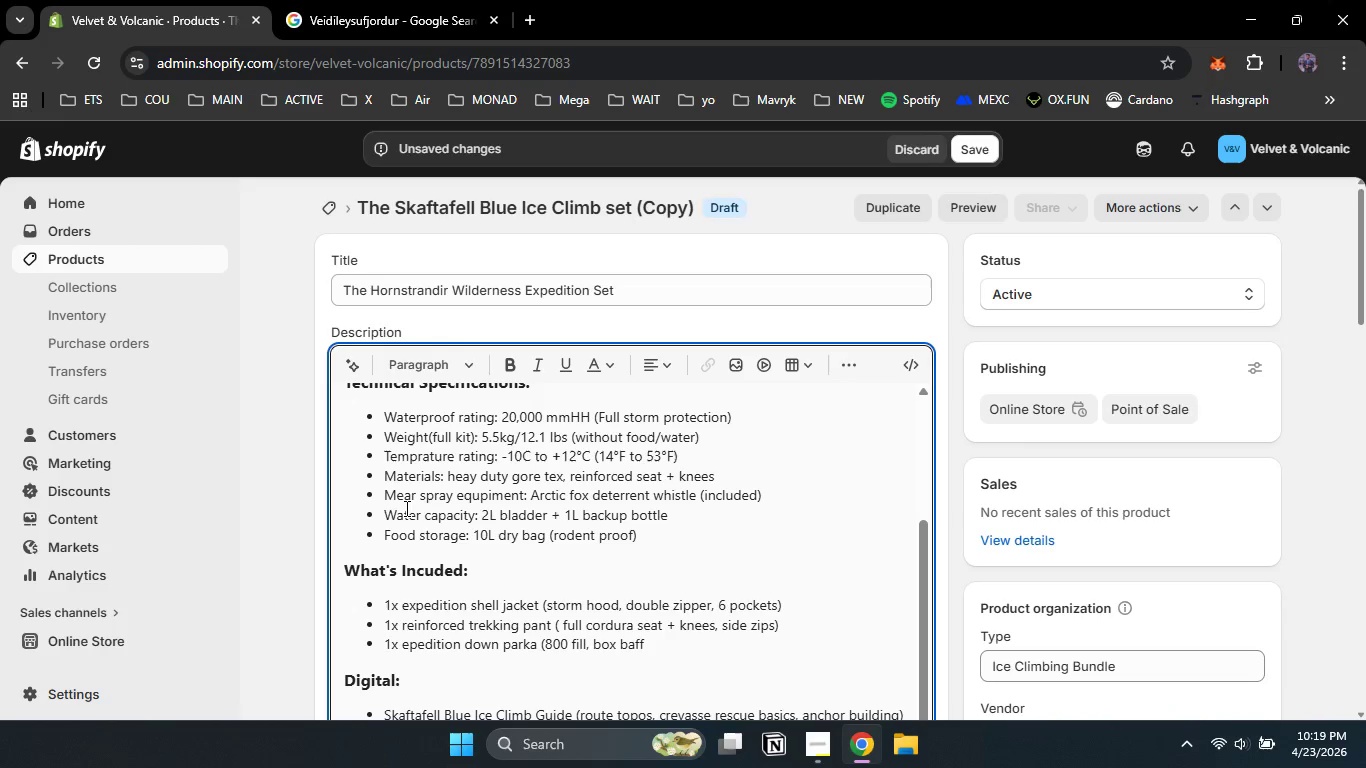 
type(baffles, packs into stuff sack))
 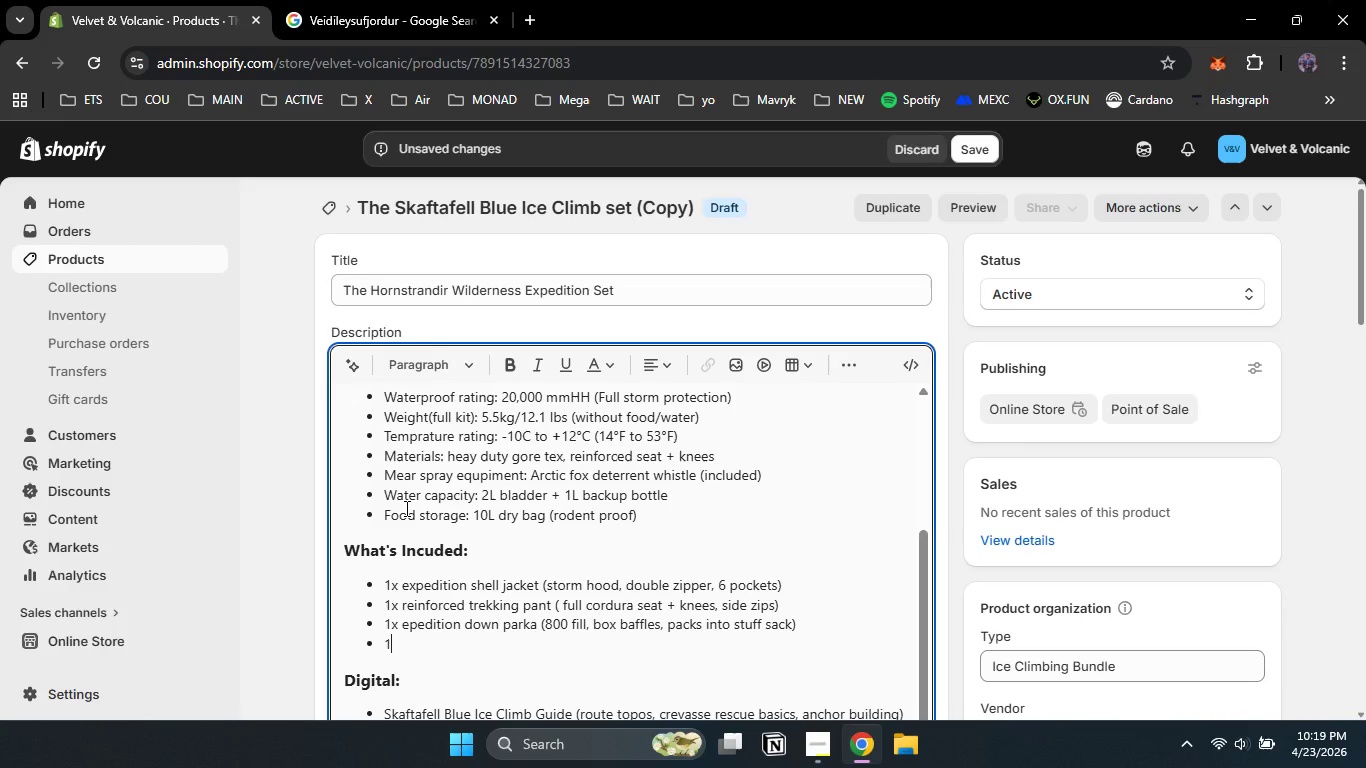 
 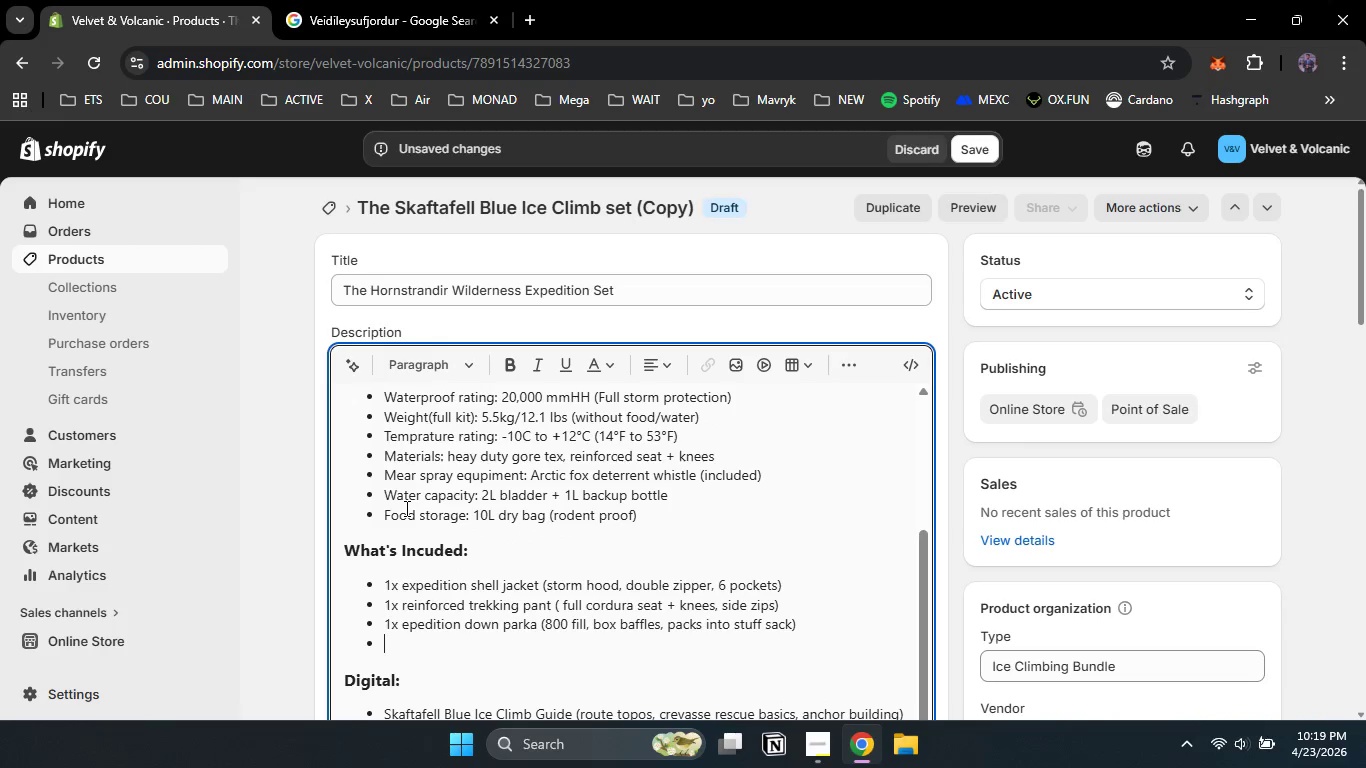 
key(Enter)
 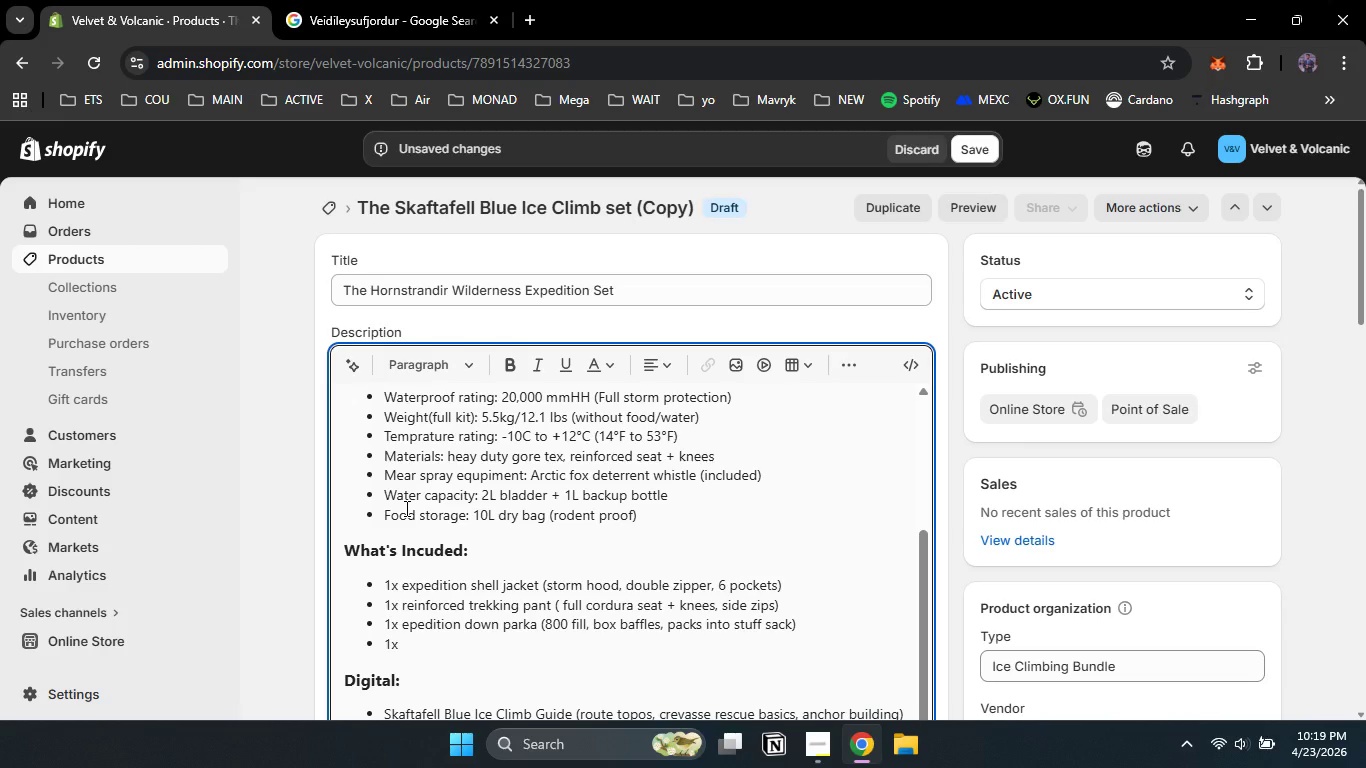 
key(Numpad1)
 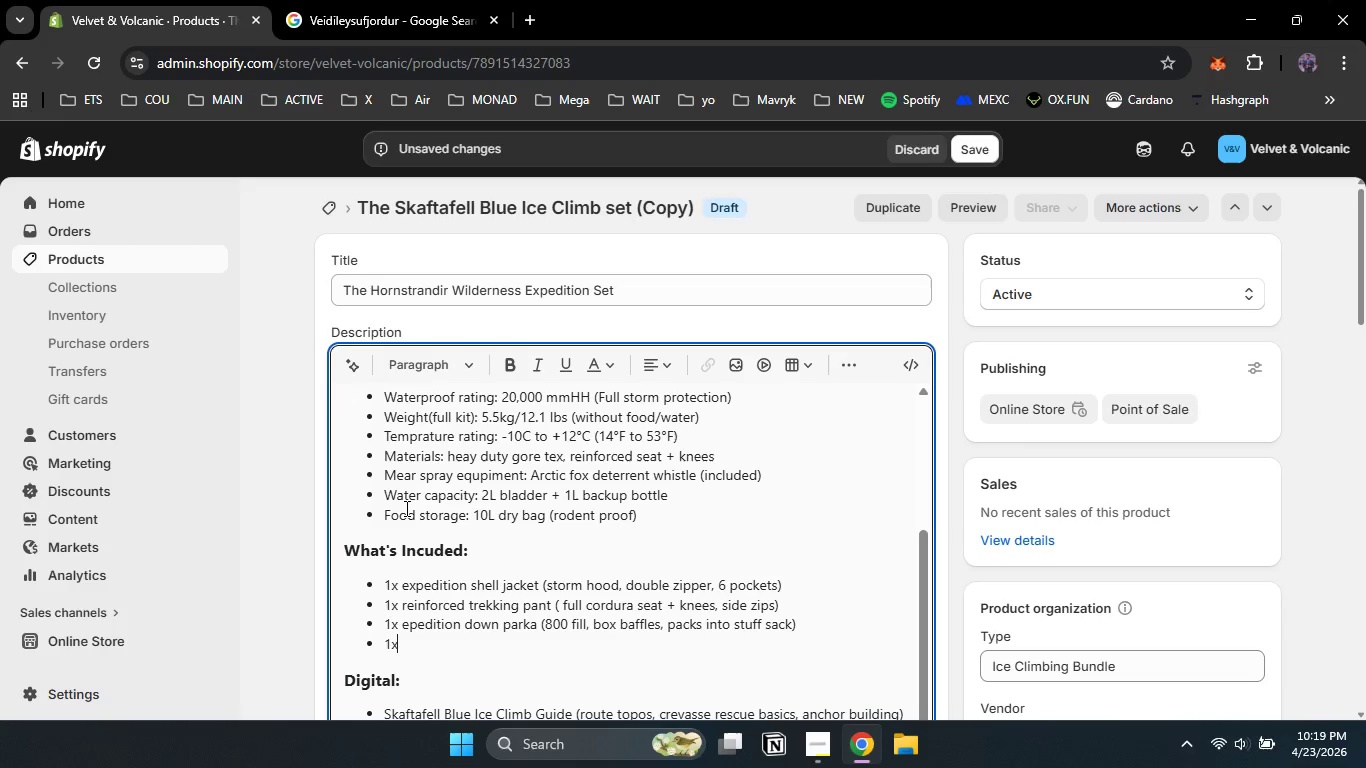 
key(X)
 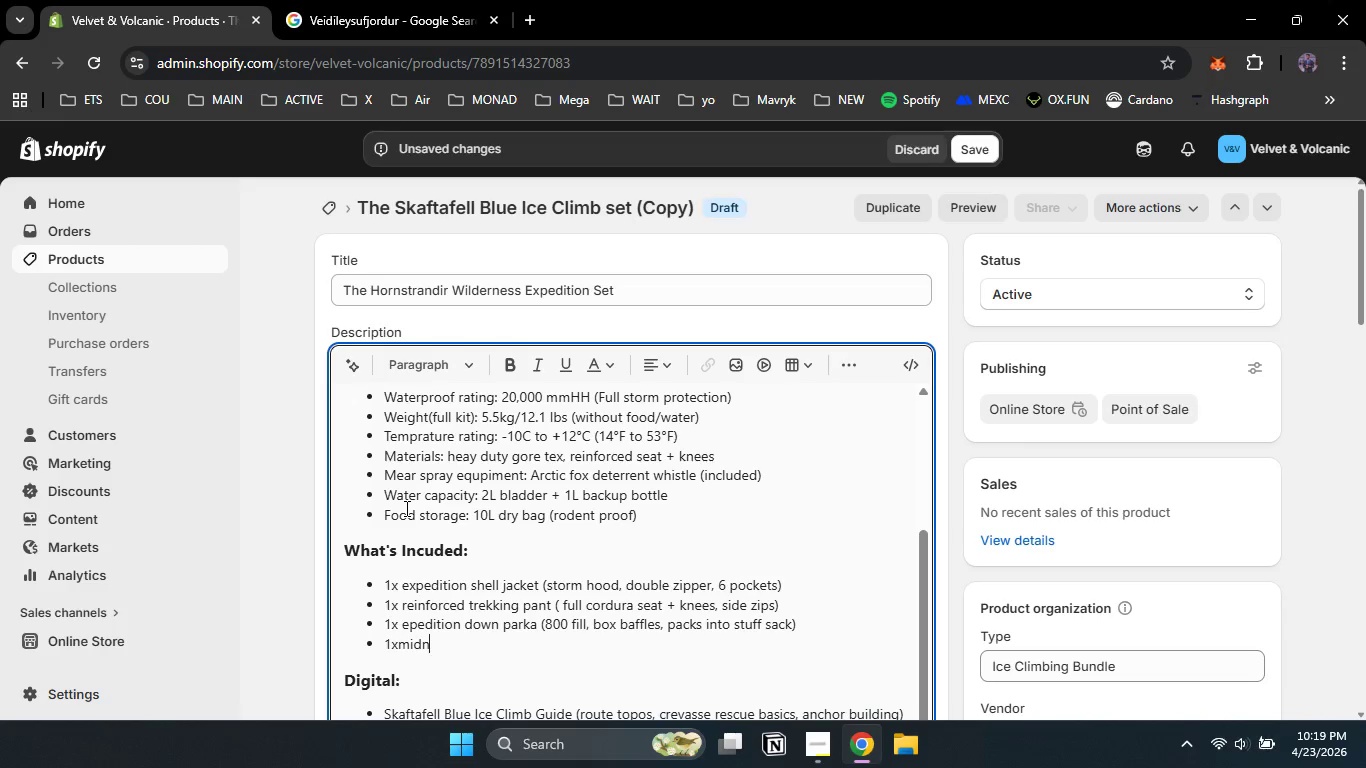 
wait(5.09)
 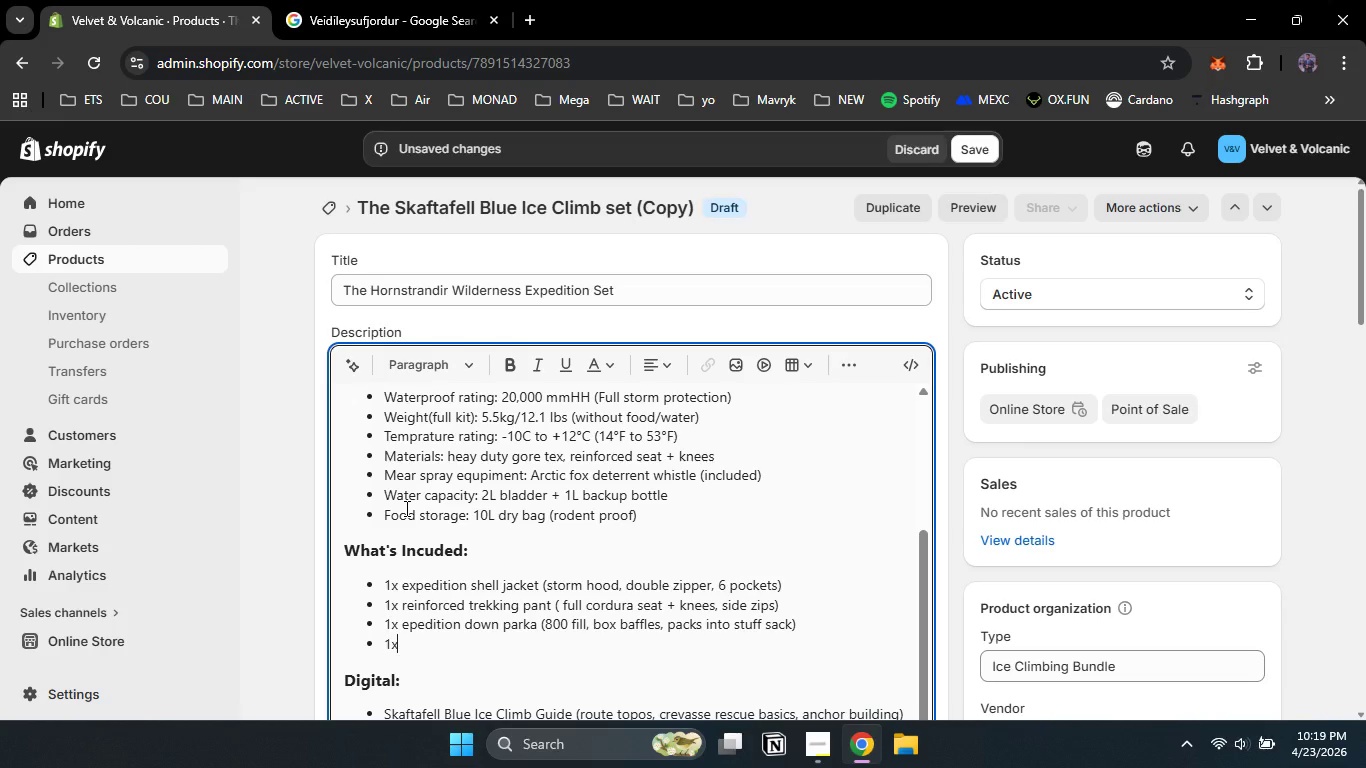 
type(midnight base layer )
 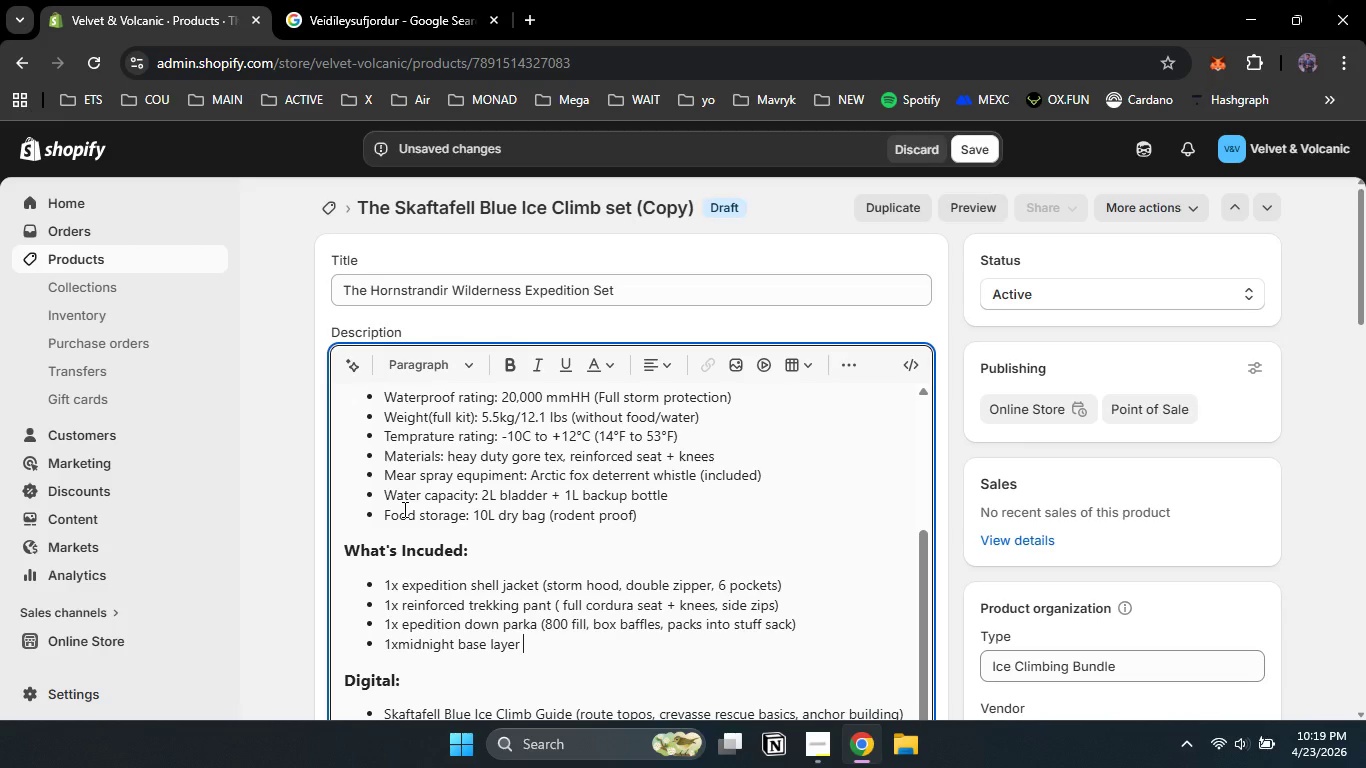 
wait(8.94)
 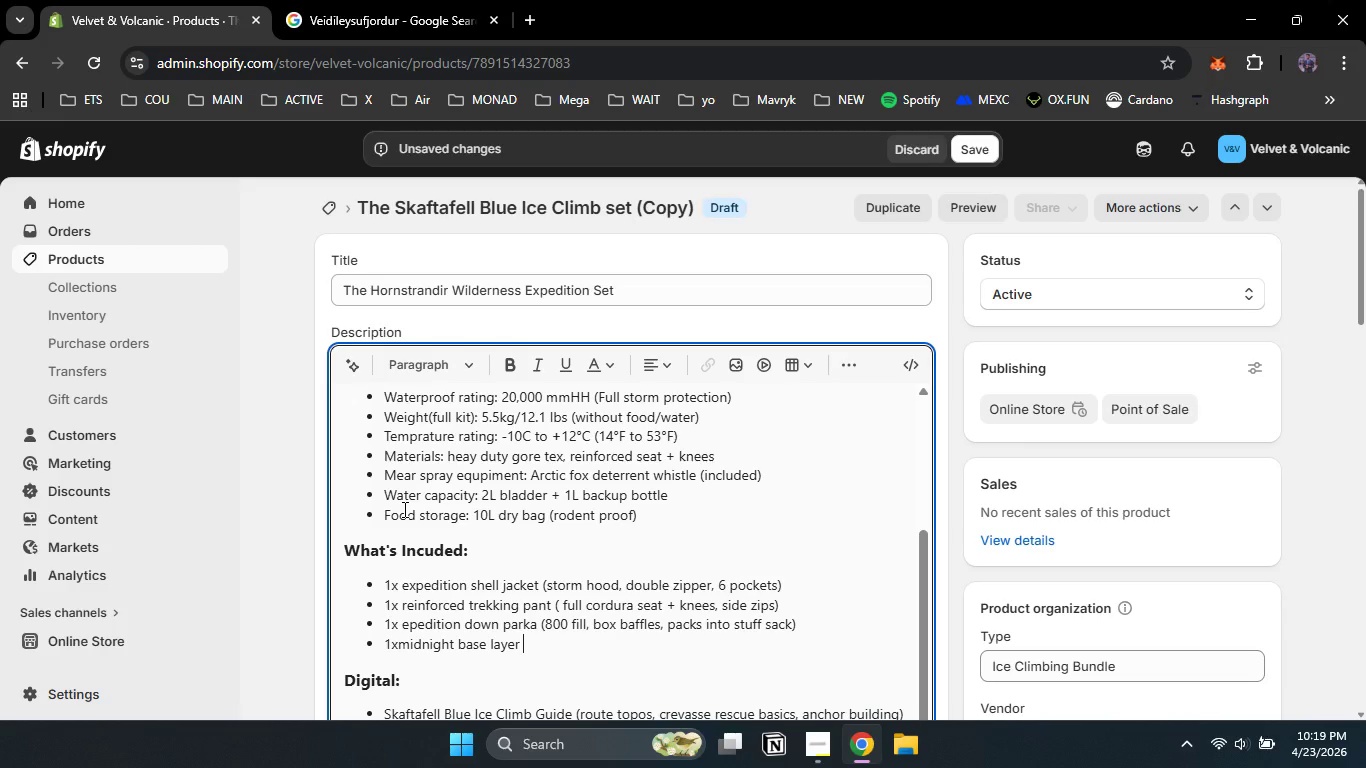 
type(set ())
 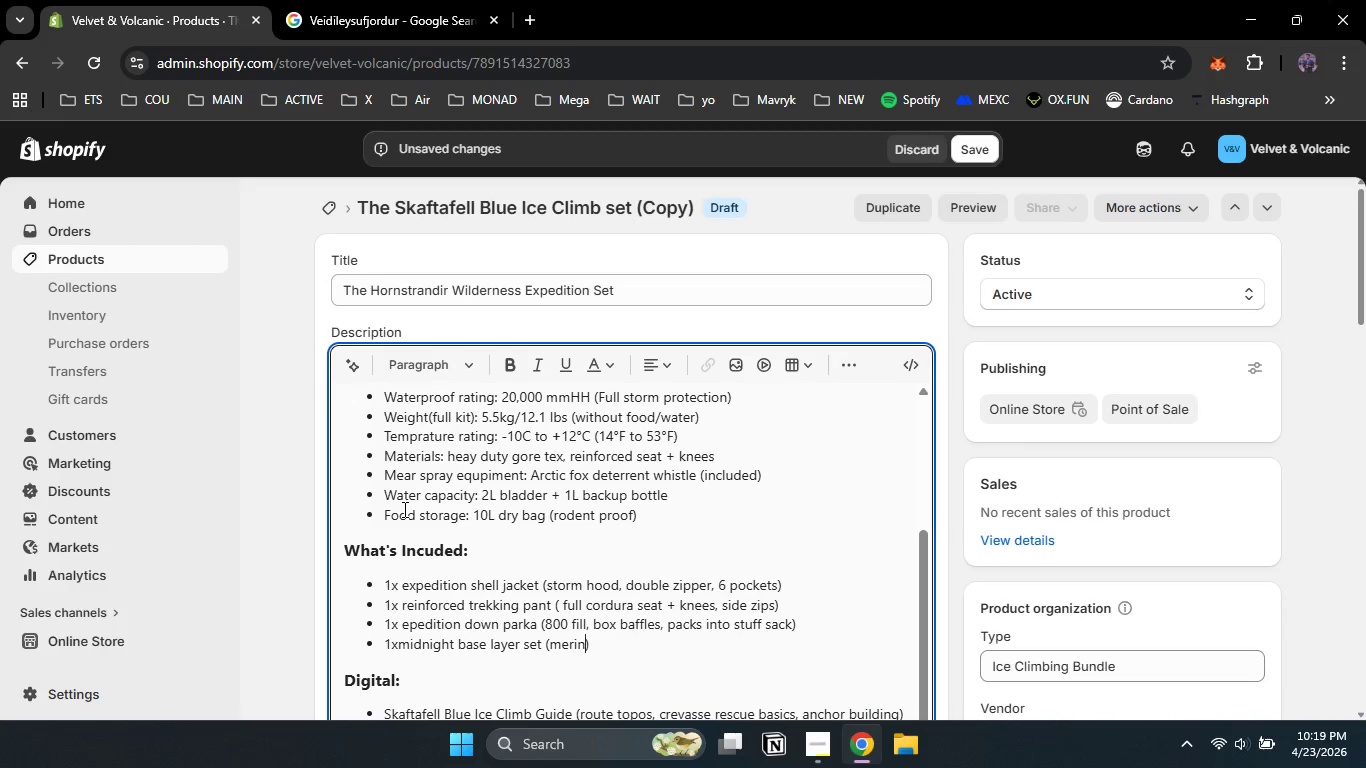 
key(ArrowLeft)
 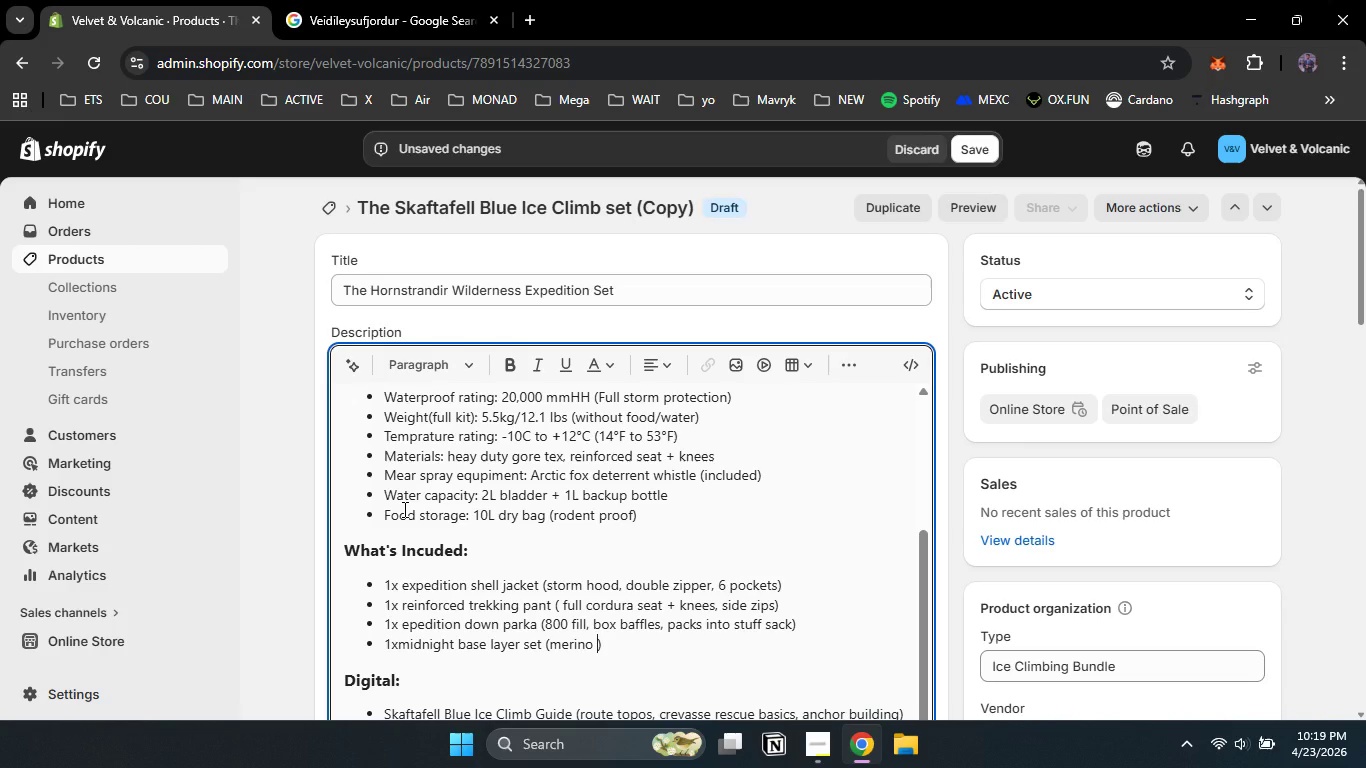 
type(merino 200, fls)
key(Backspace)
type(at)
 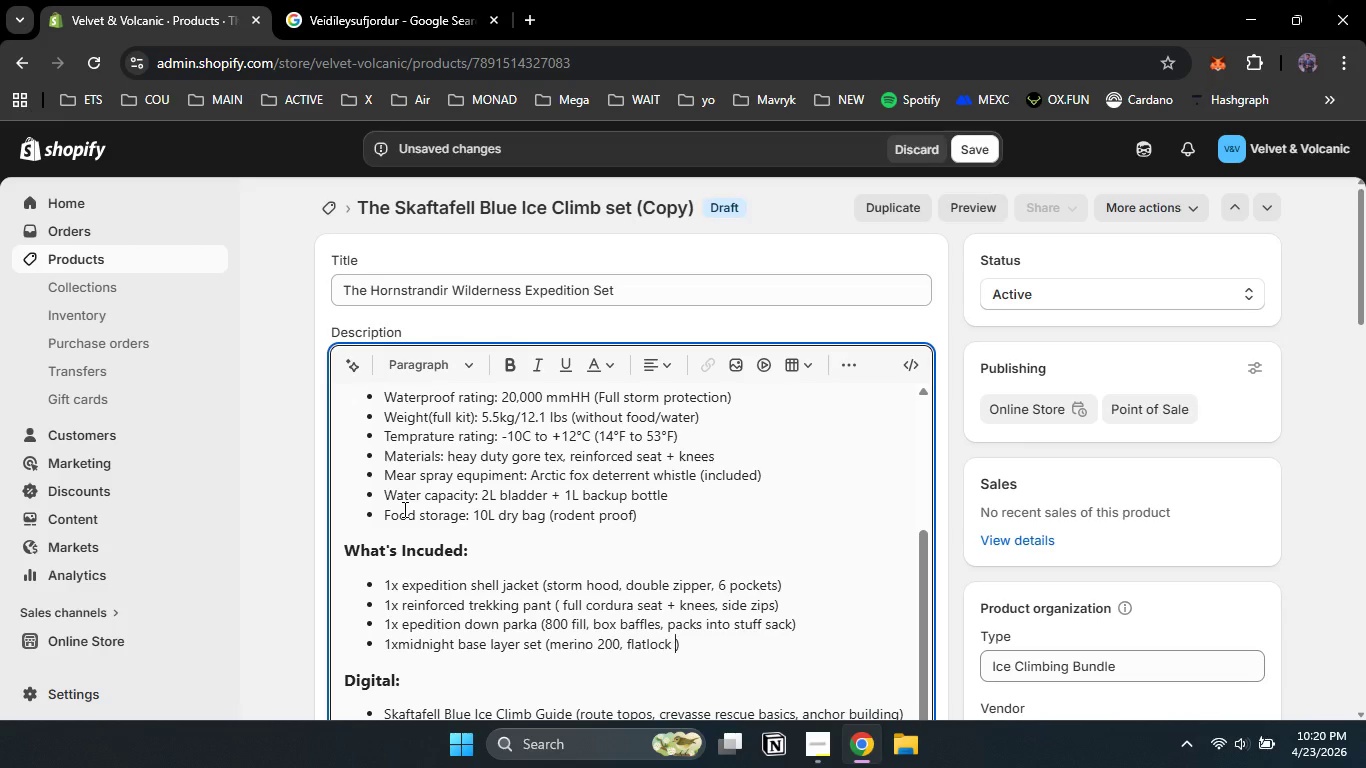 
type(;)
key(Backspace)
type(lock )
key(Backspace)
type( seams))
 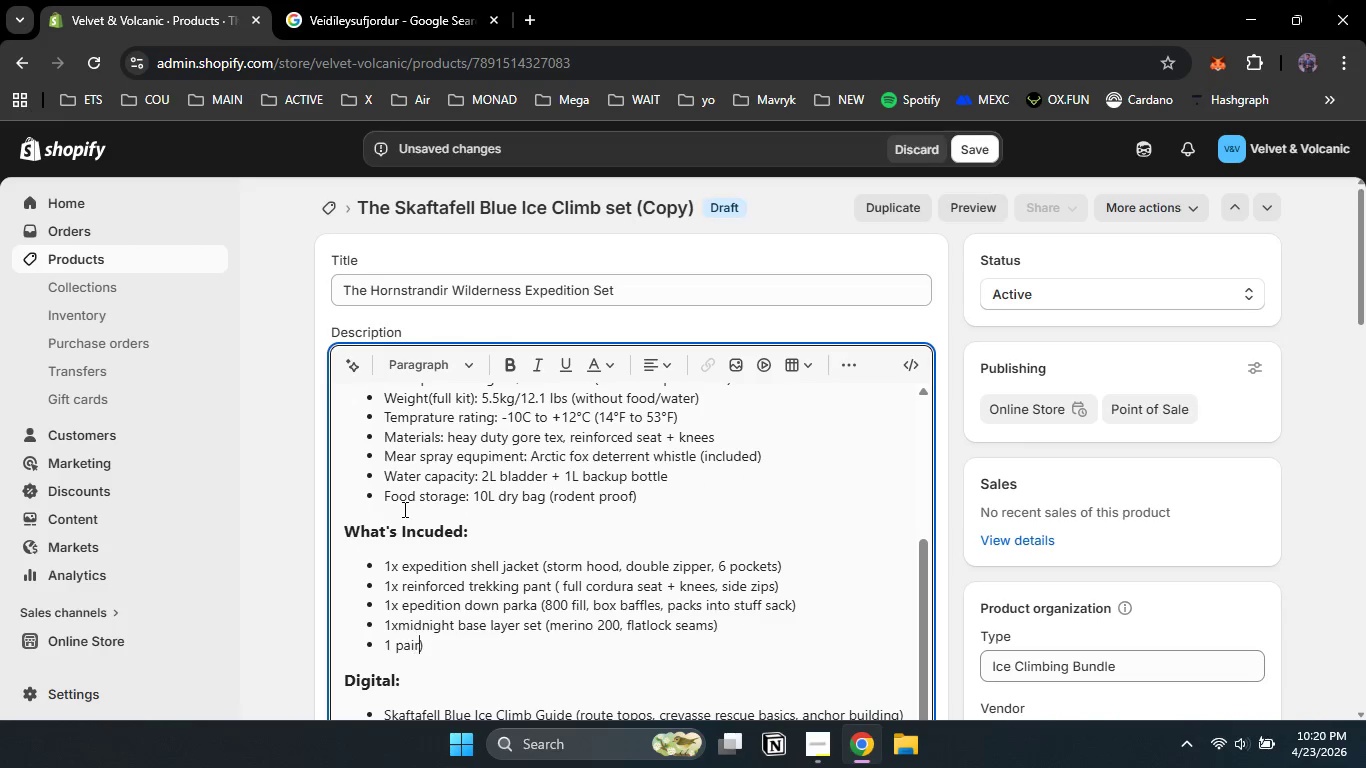 
 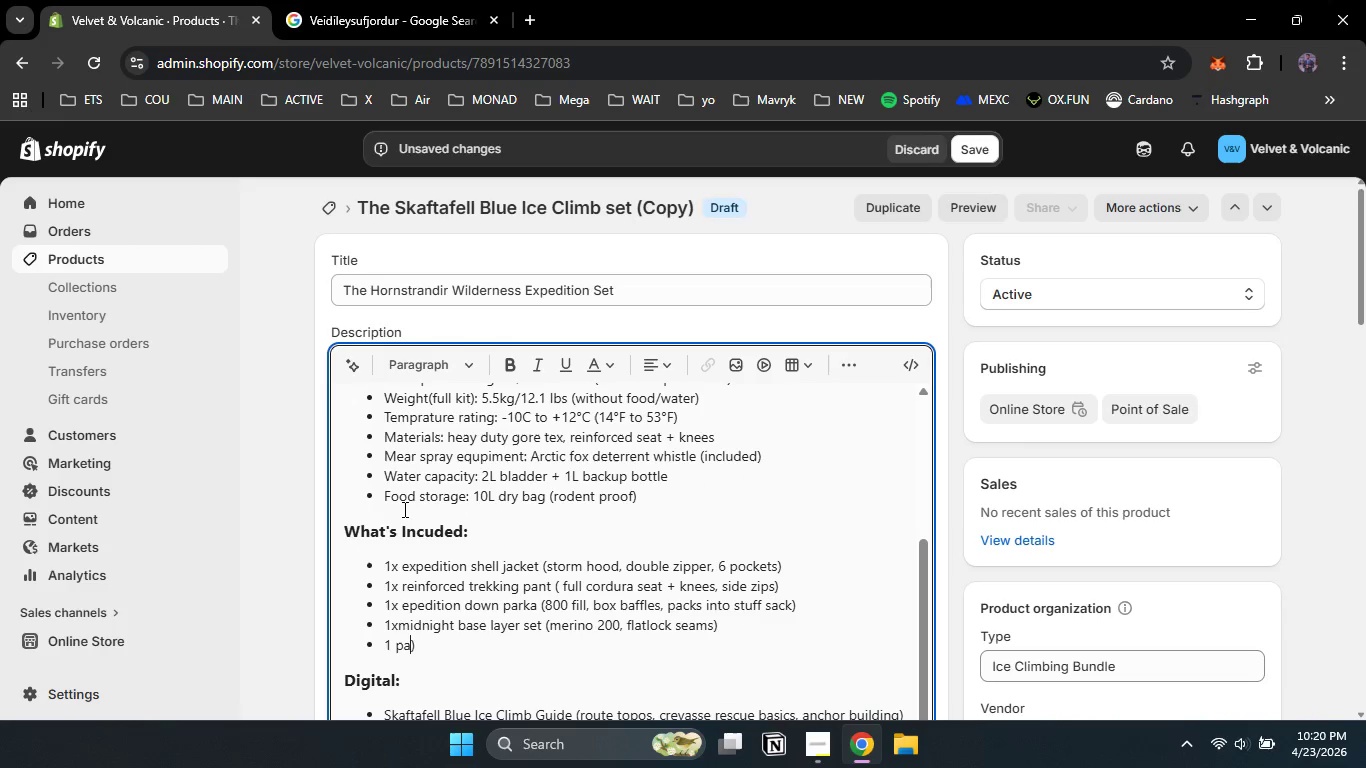 
key(Enter)
 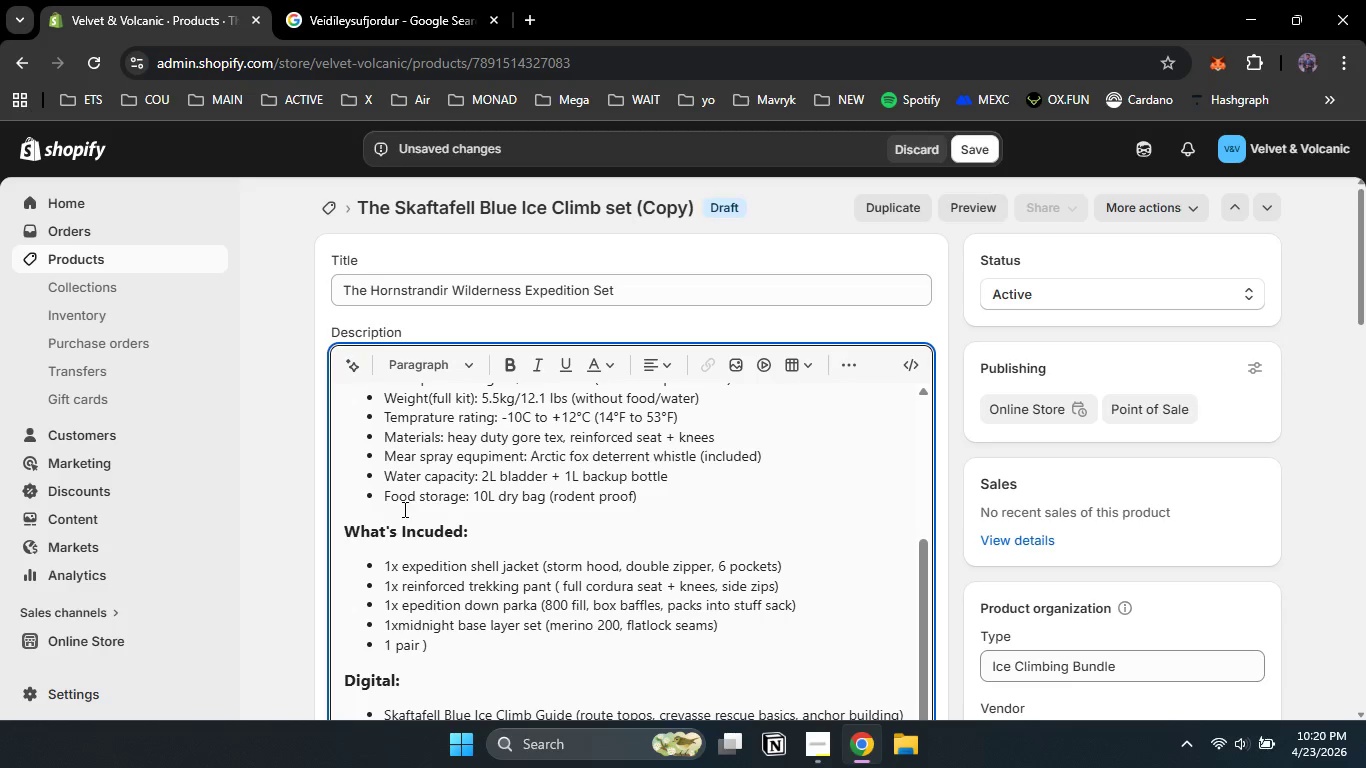 
type(1 pair waterproof expedition )
 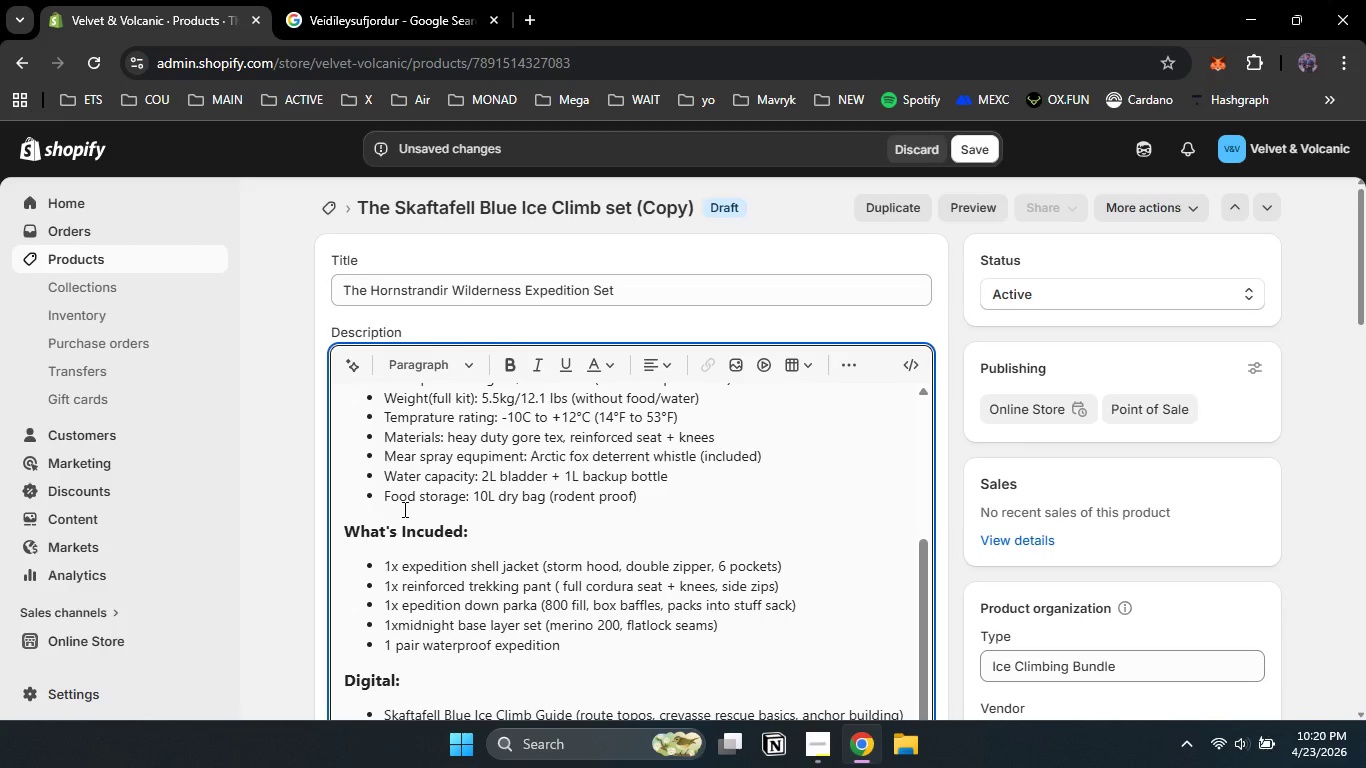 
wait(6.67)
 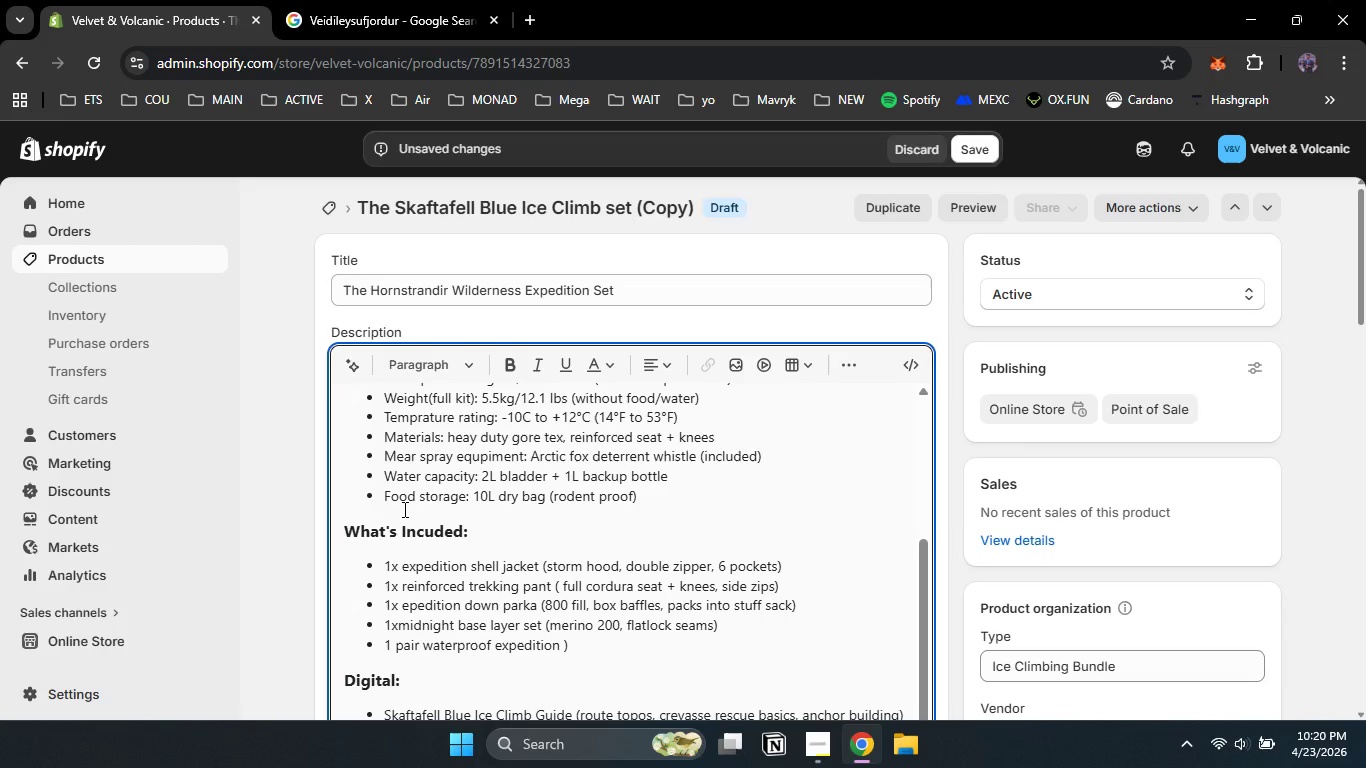 
key(Delete)
 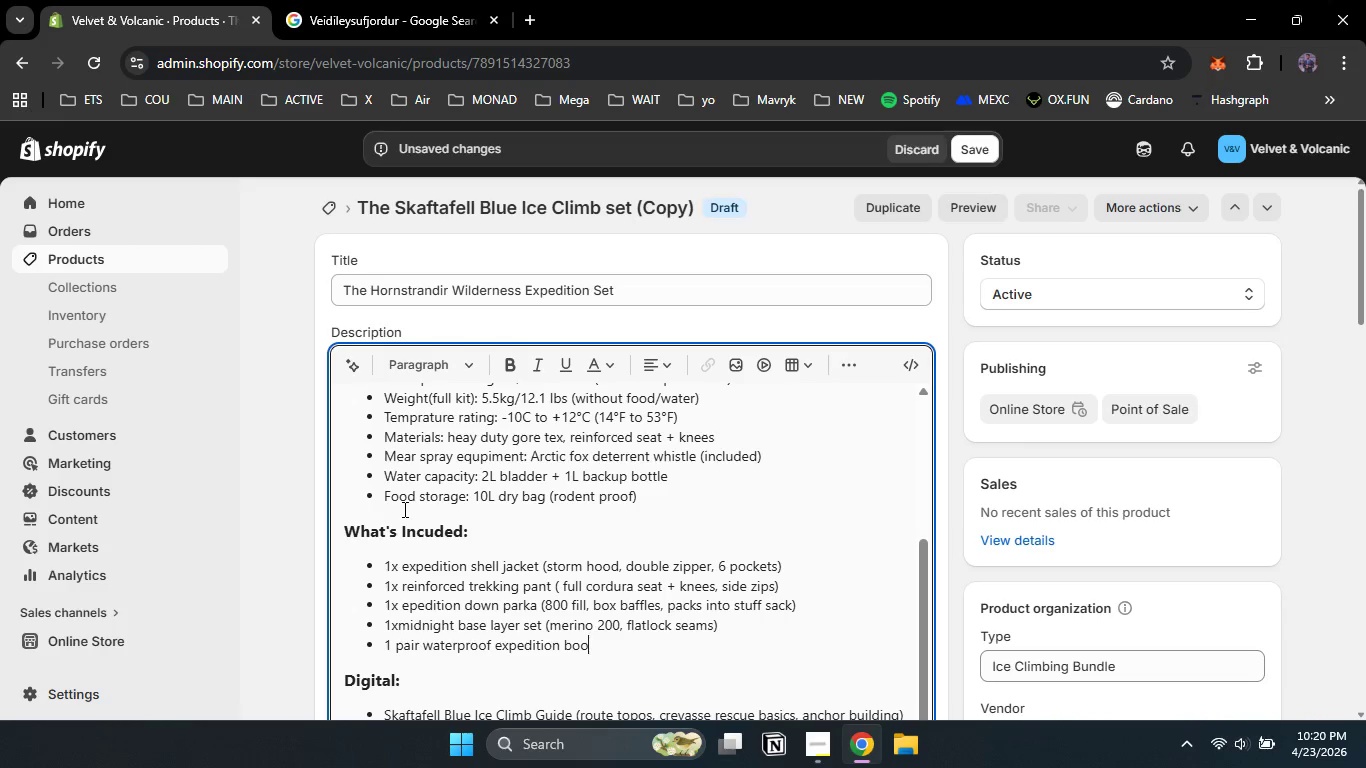 
wait(7.62)
 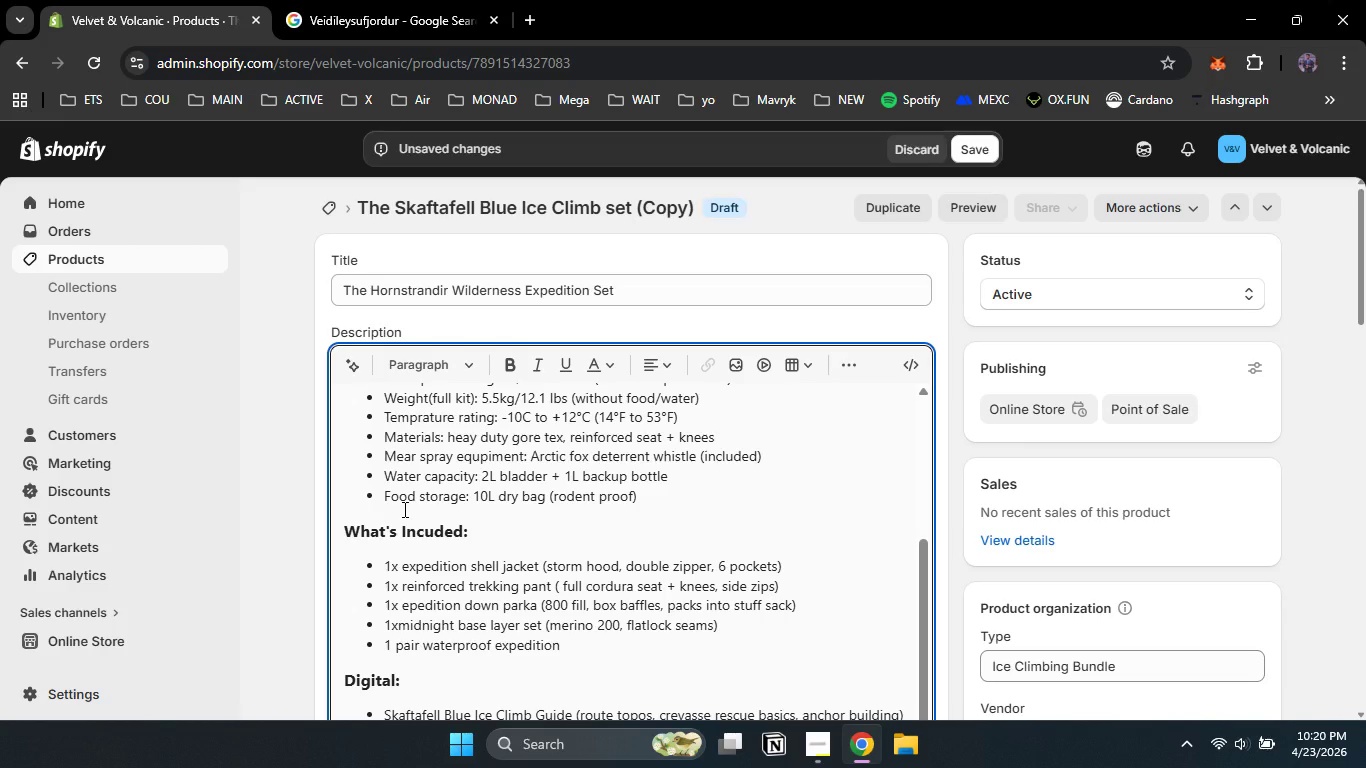 
type(boots ( B3 raring )
key(Backspace)
key(Backspace)
key(Backspace)
key(Backspace)
key(Backspace)
type(ting )
key(Backspace)
type(, competivitve )
 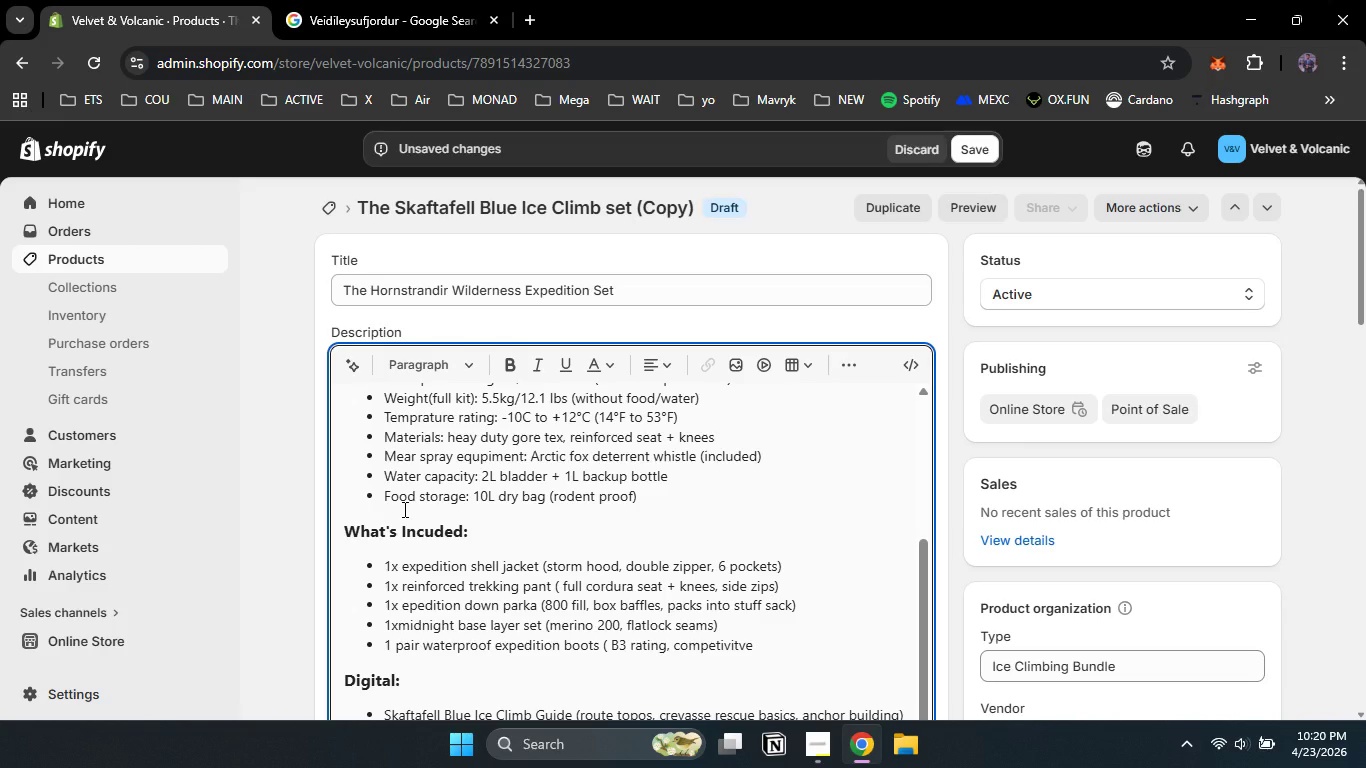 
key(Backspace)
 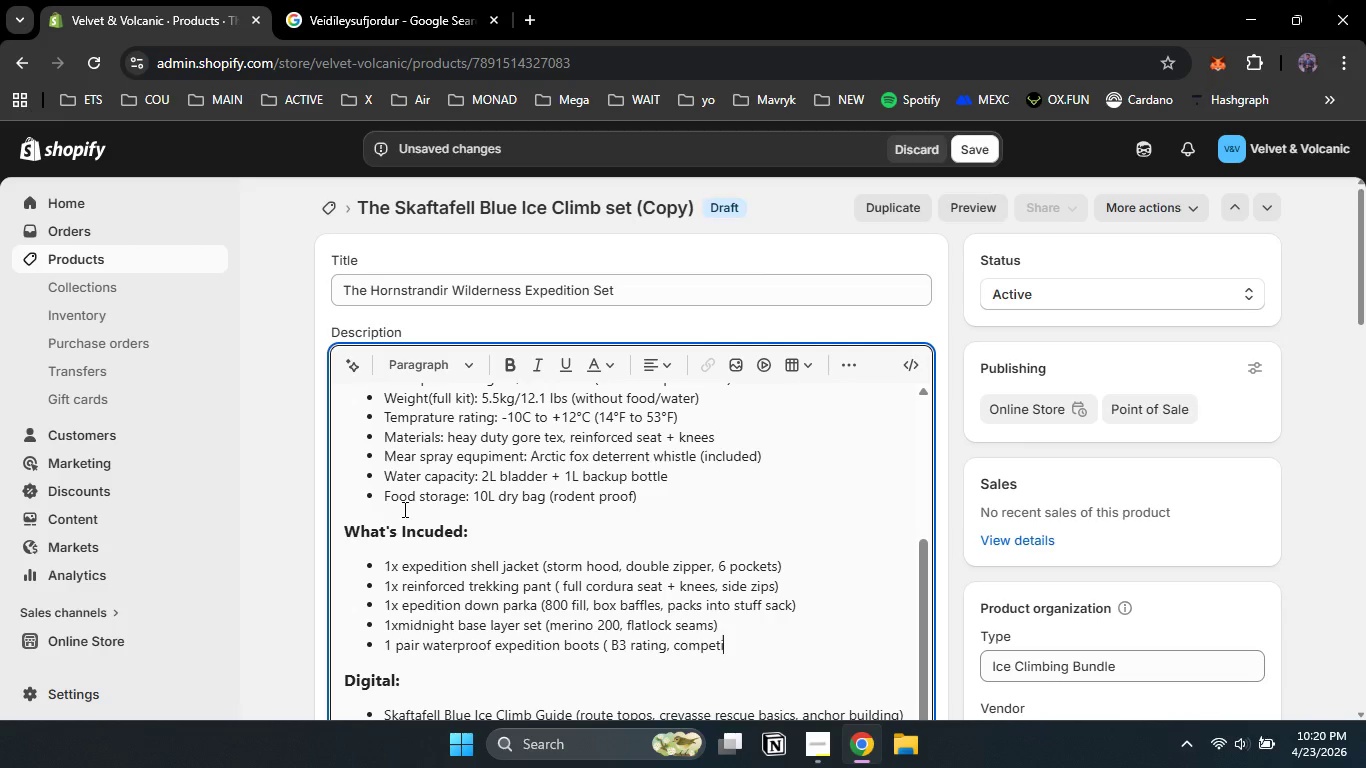 
key(Backspace)
 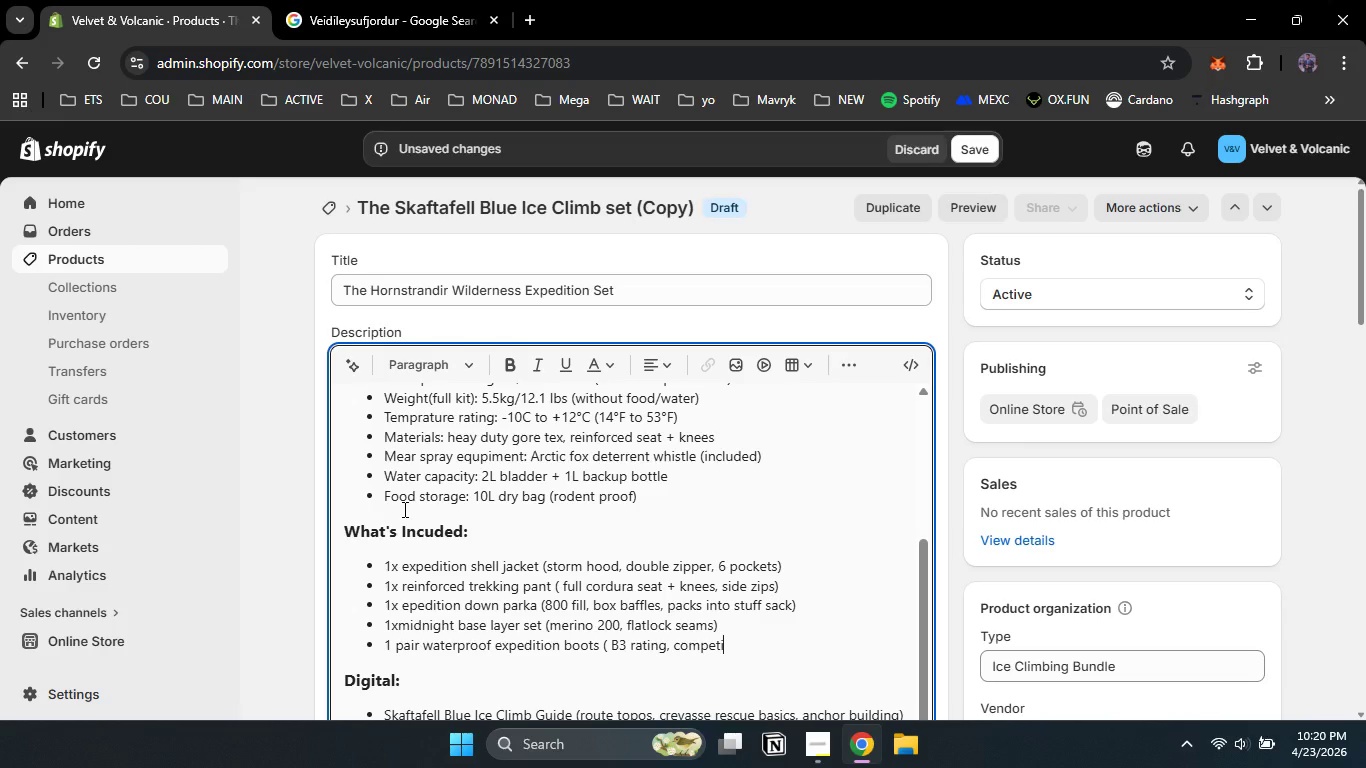 
key(Backspace)
 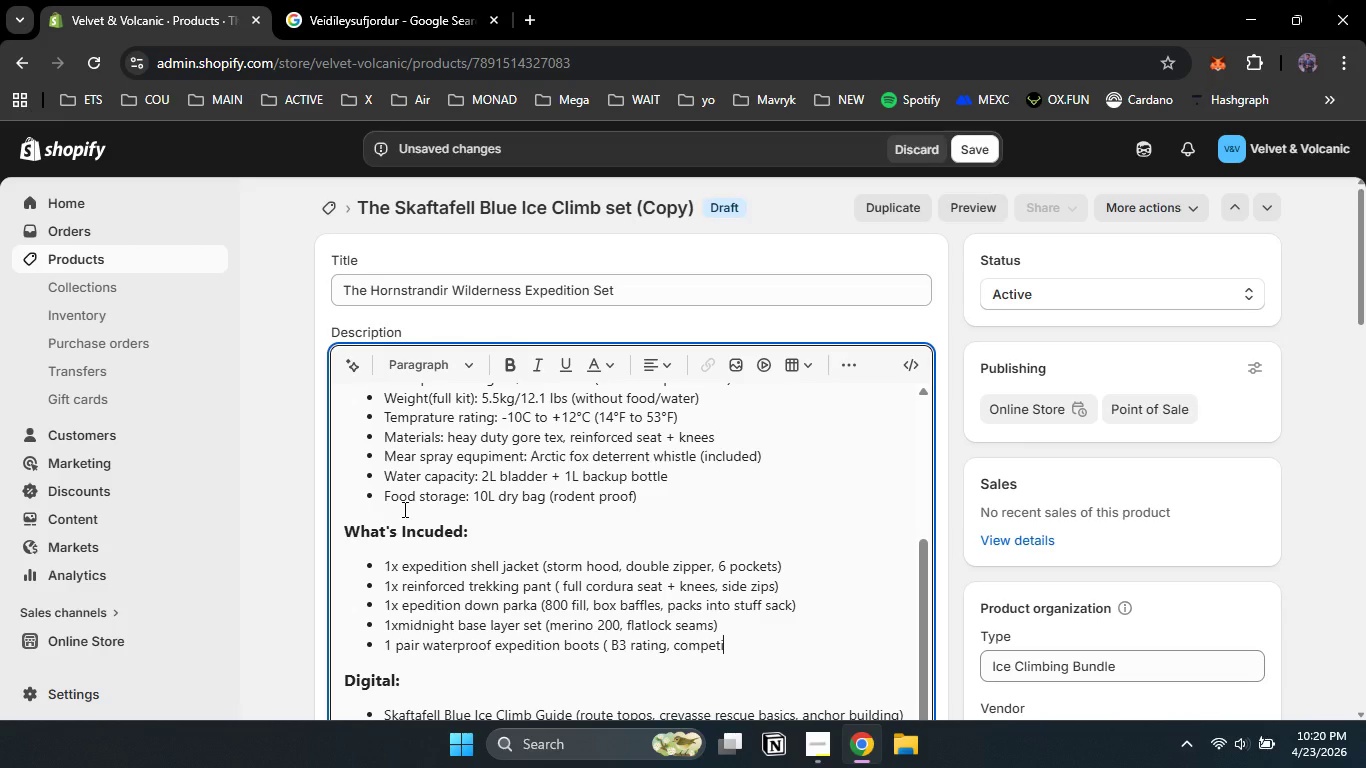 
key(Backspace)
 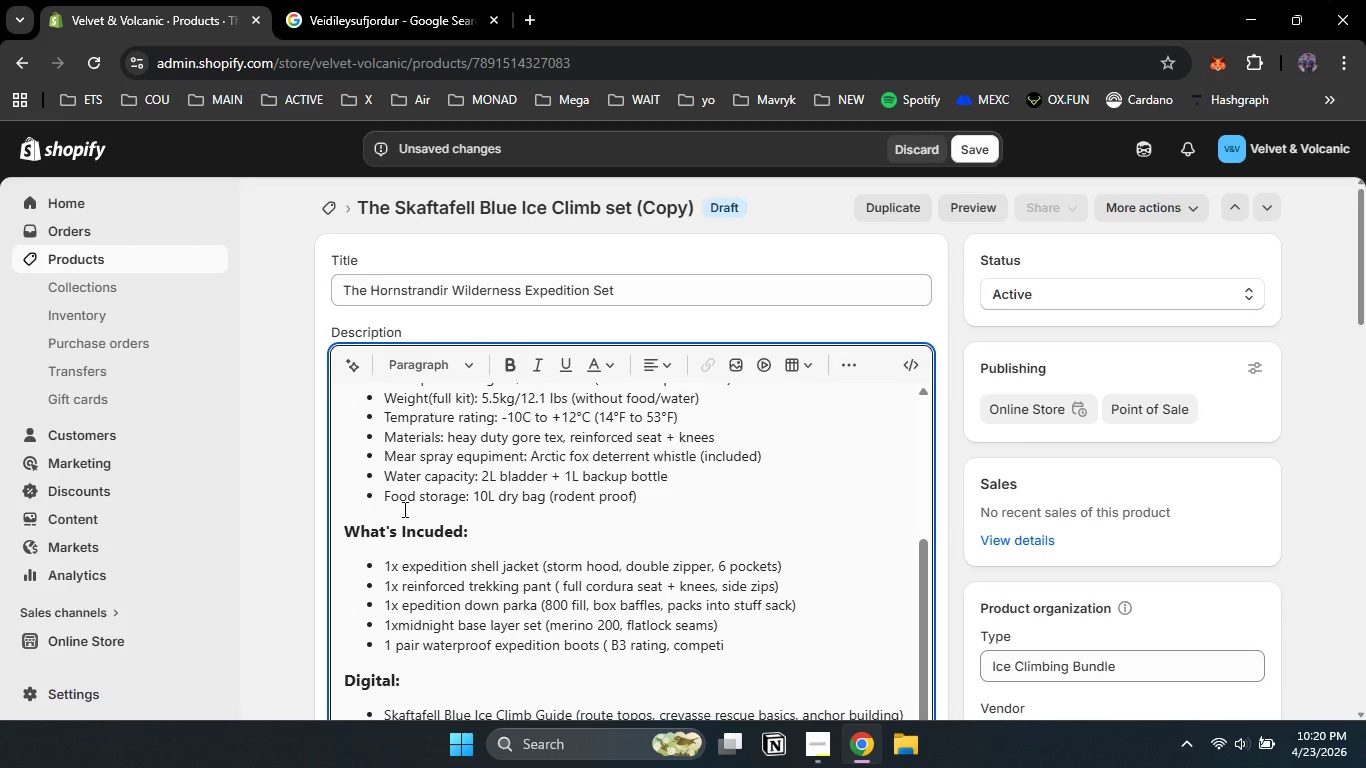 
key(Backspace)
 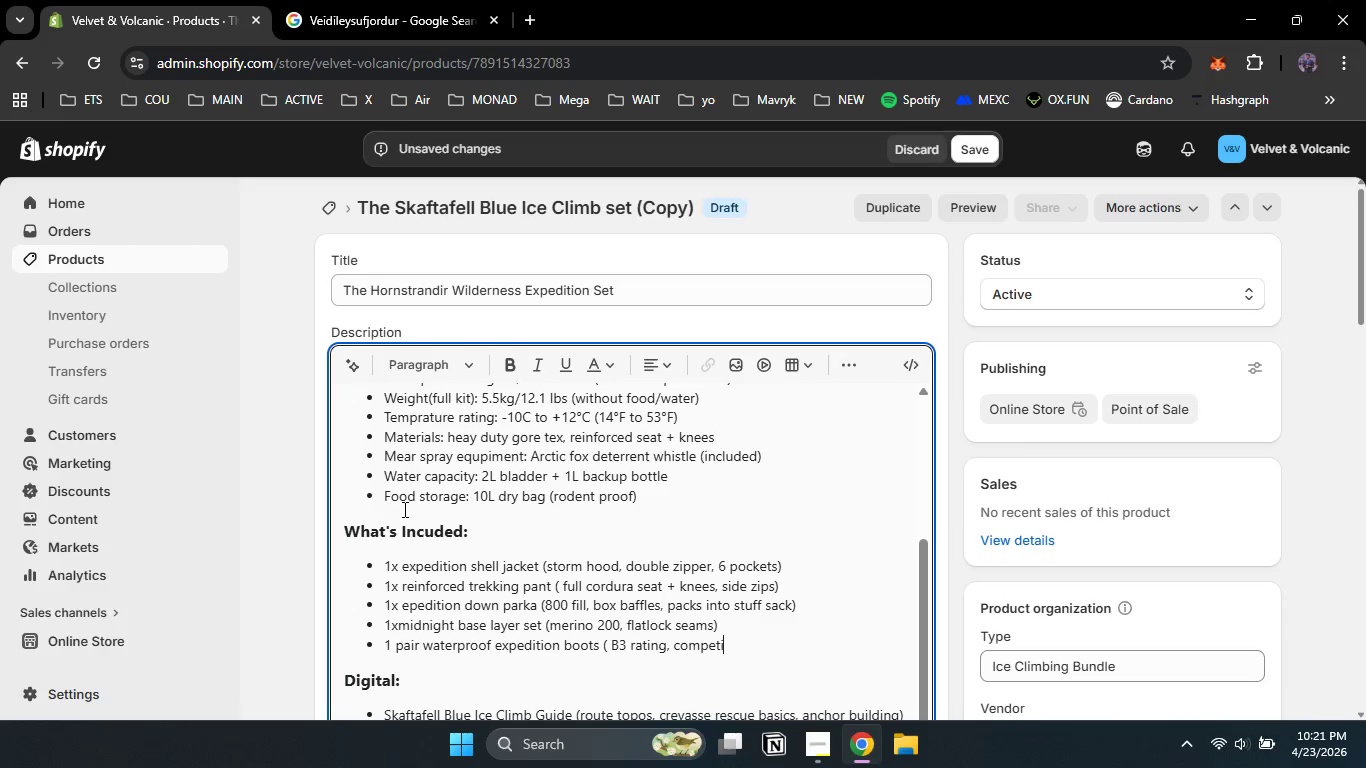 
key(Backspace)
 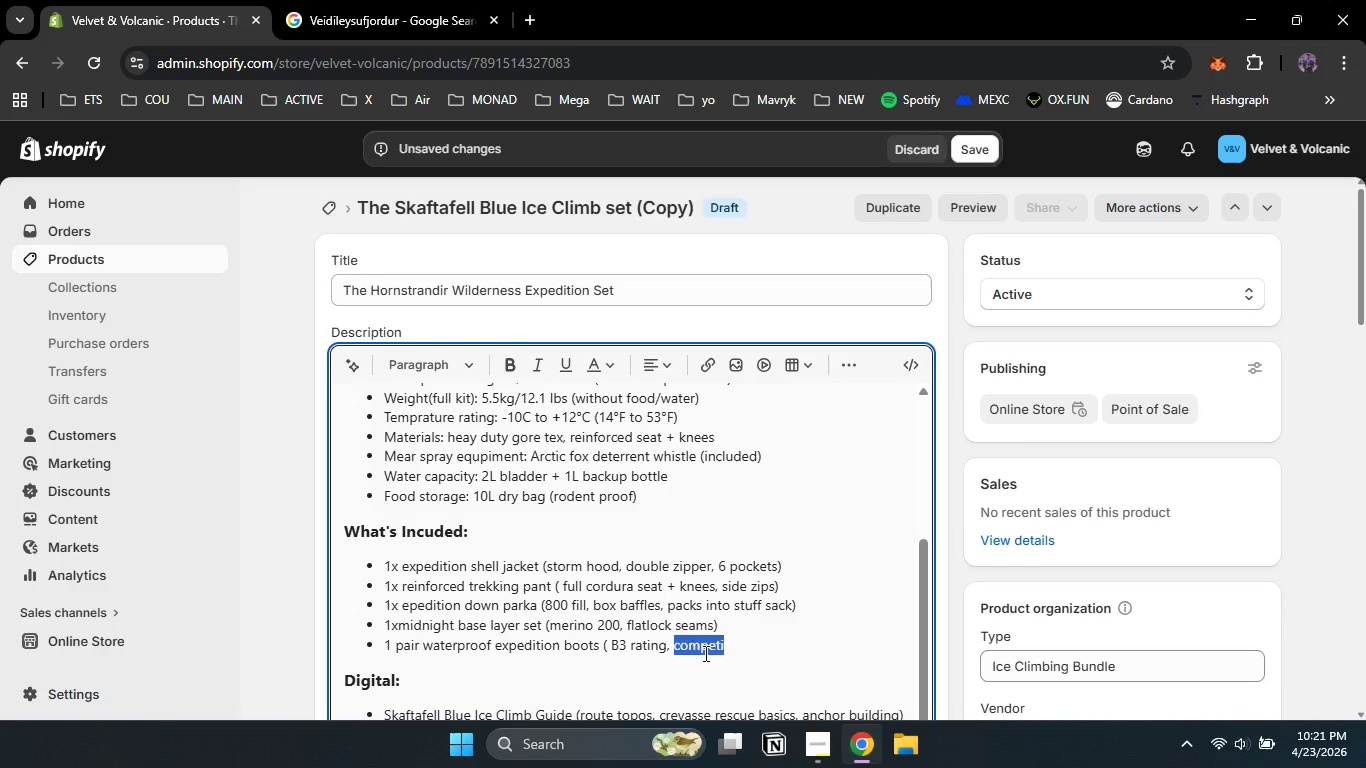 
wait(7.7)
 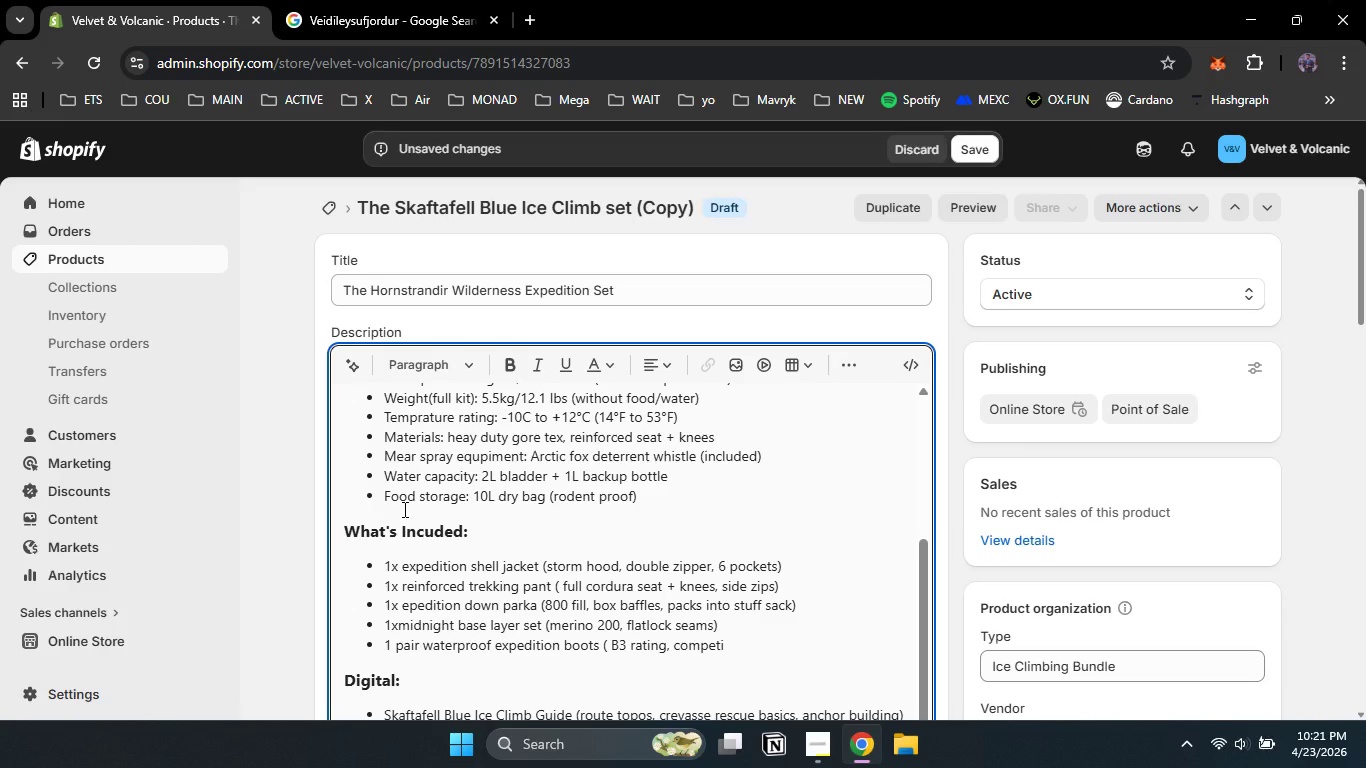 
double_click([704, 653])
 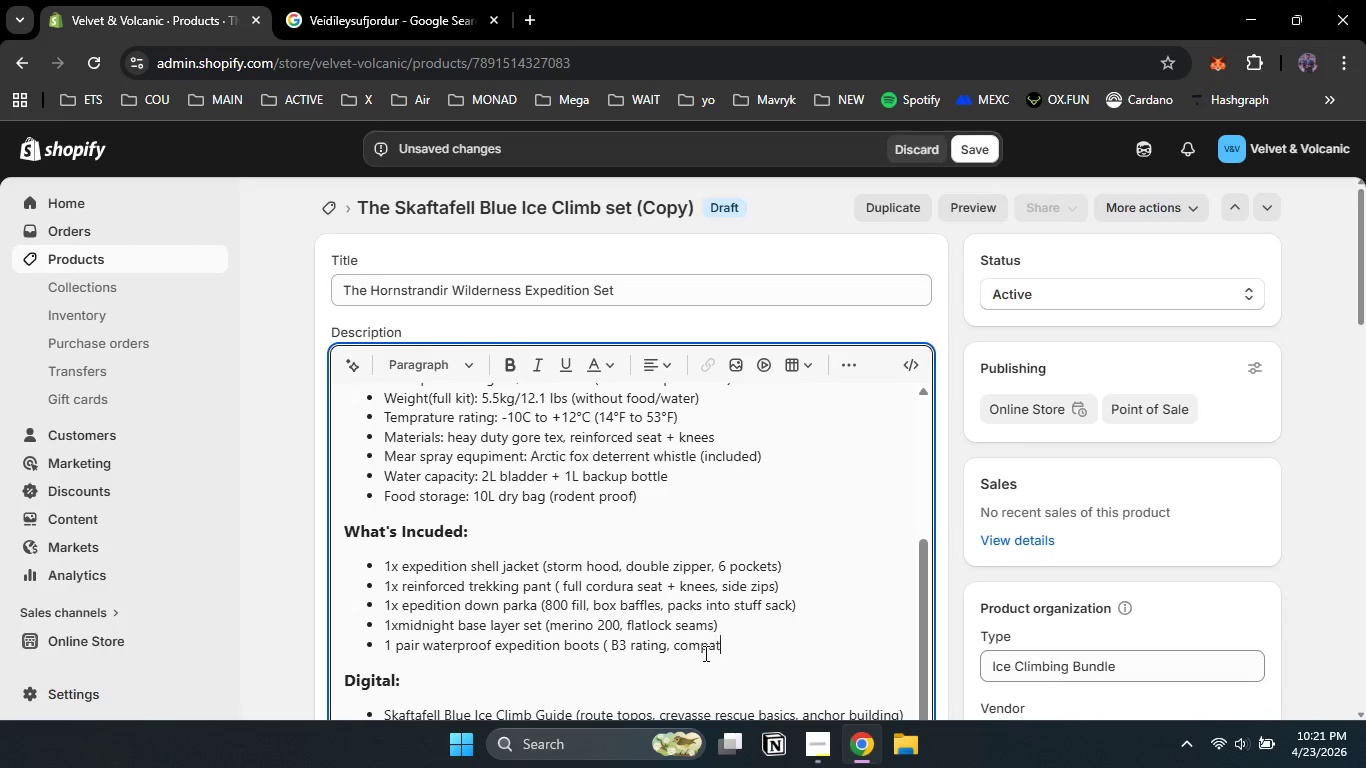 
type(compataible with semi ai)
key(Backspace)
type(utio)
key(Backspace)
key(Backspace)
type(o crampons)
 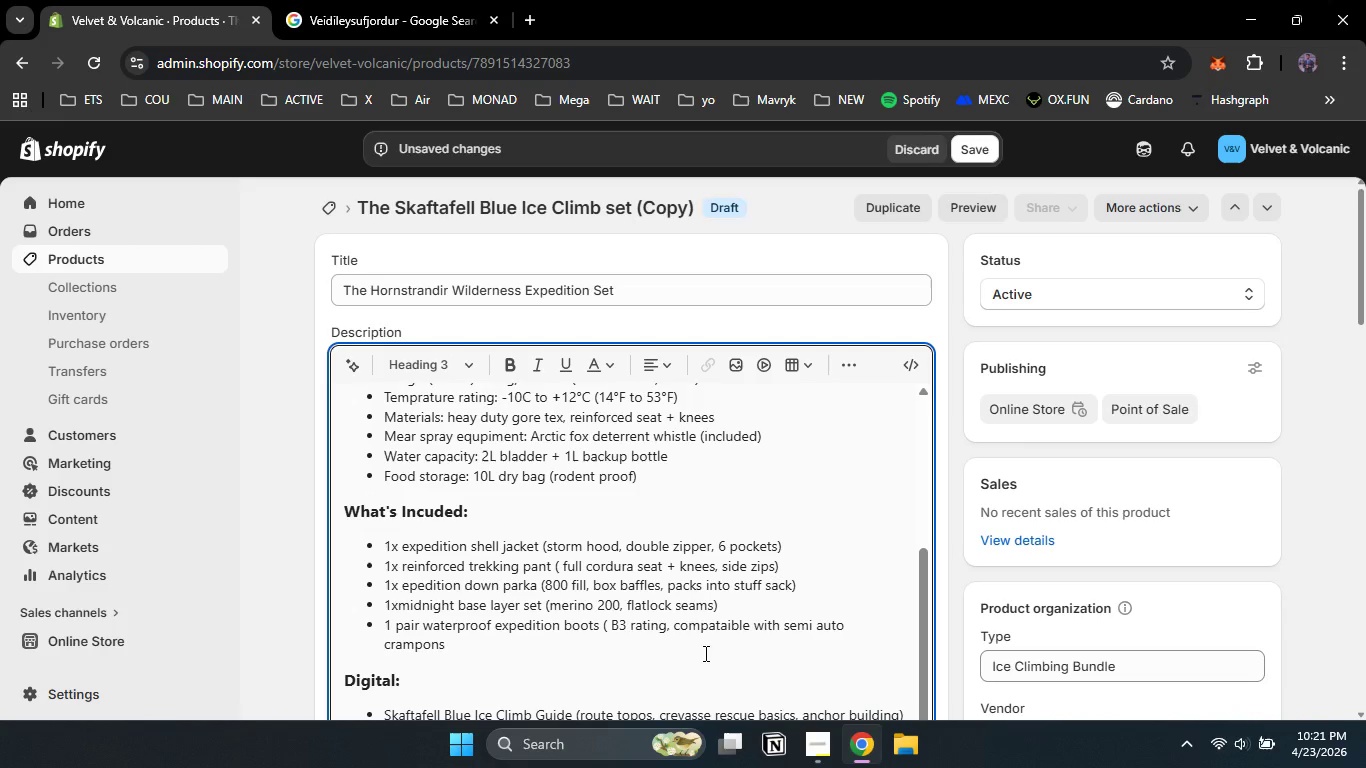 
key(ArrowRight)
 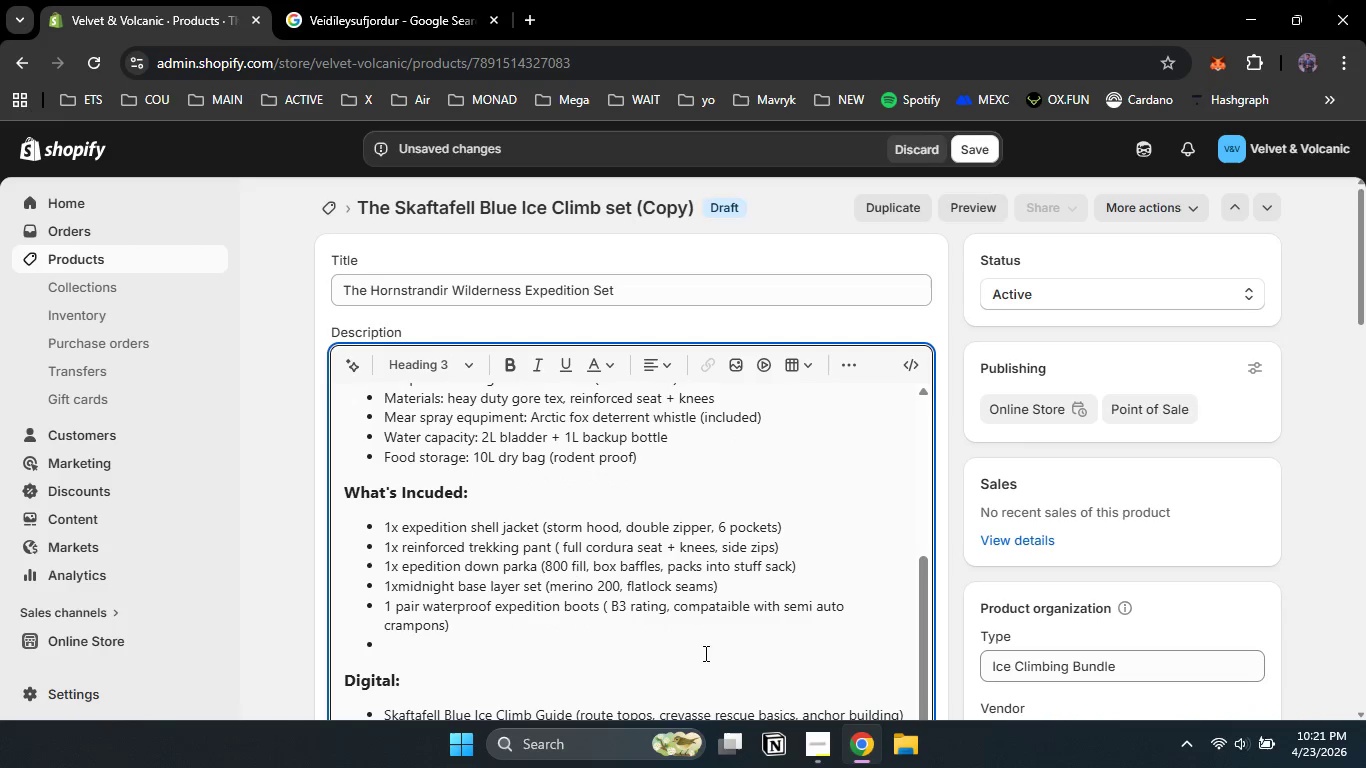 
key(ArrowLeft)
 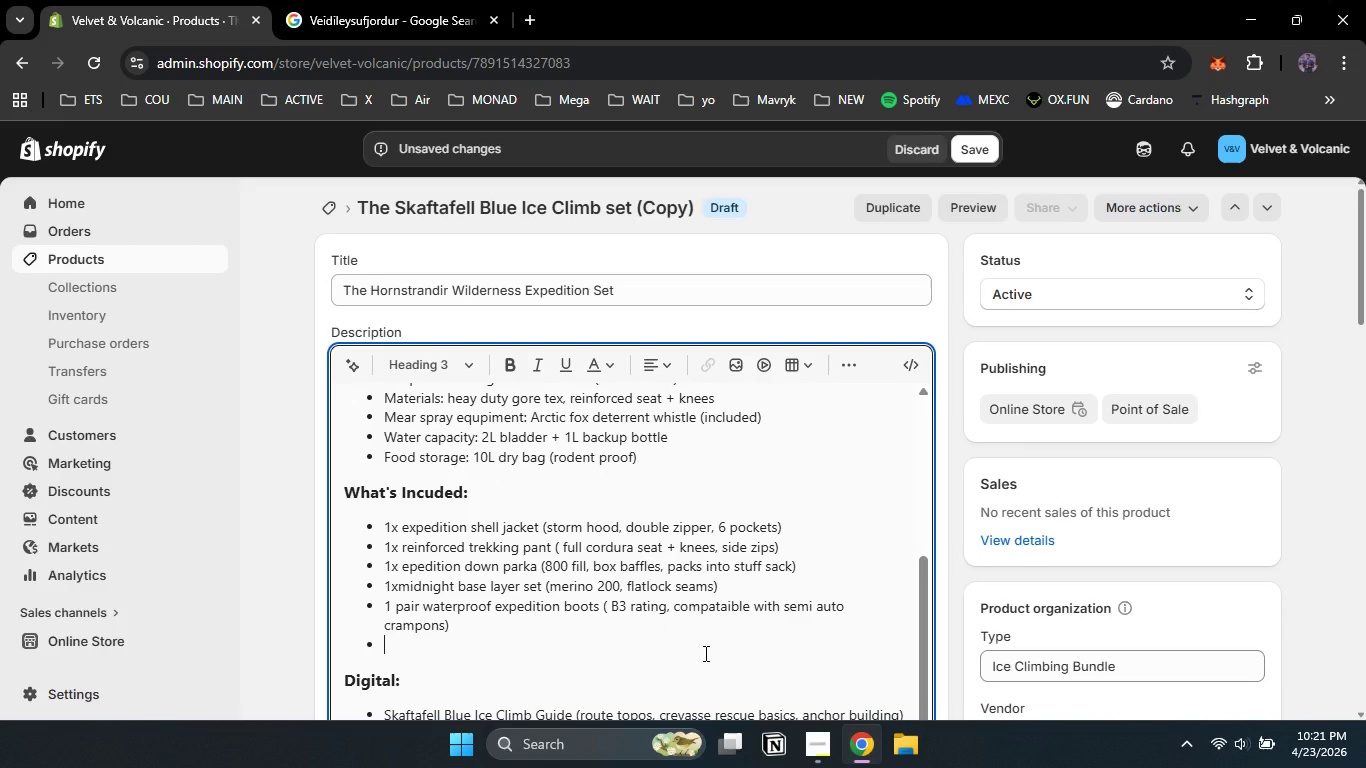 
key(Shift+0)
 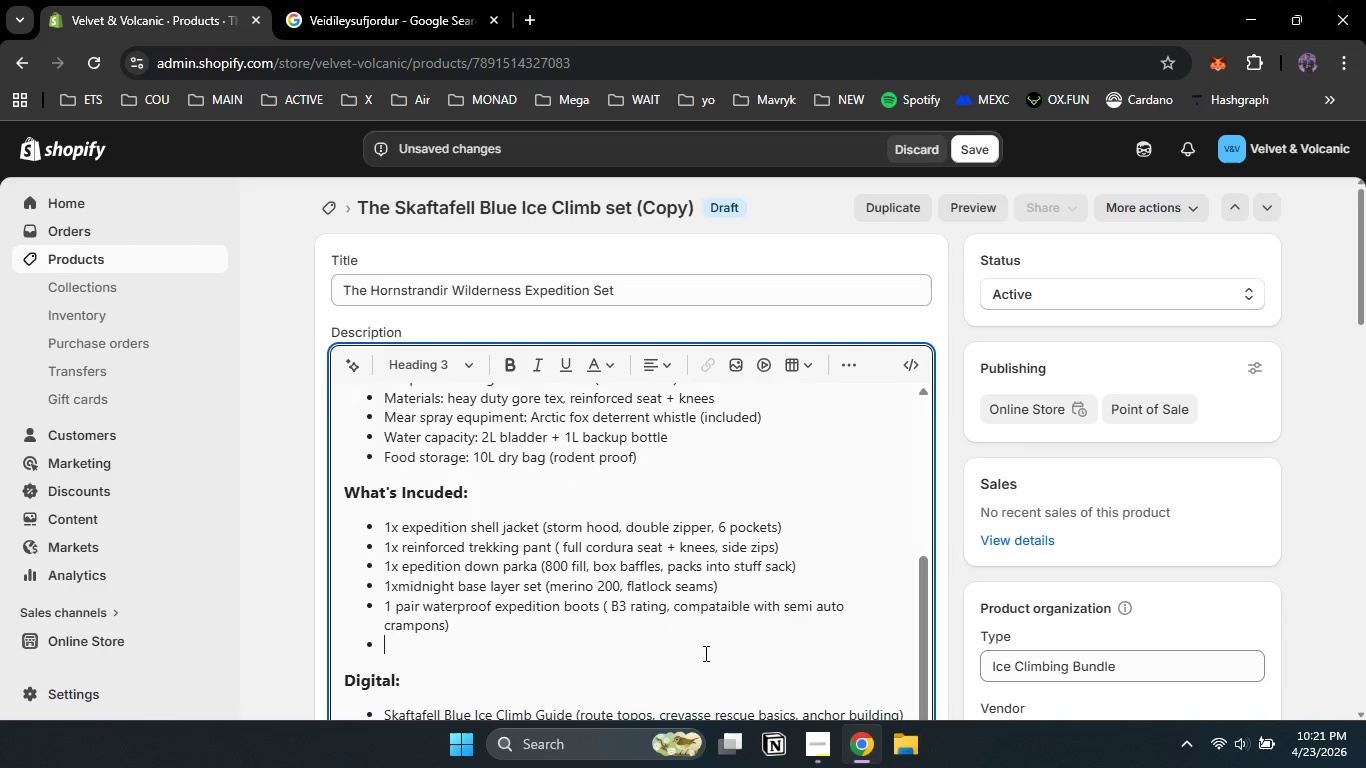 
key(Enter)
 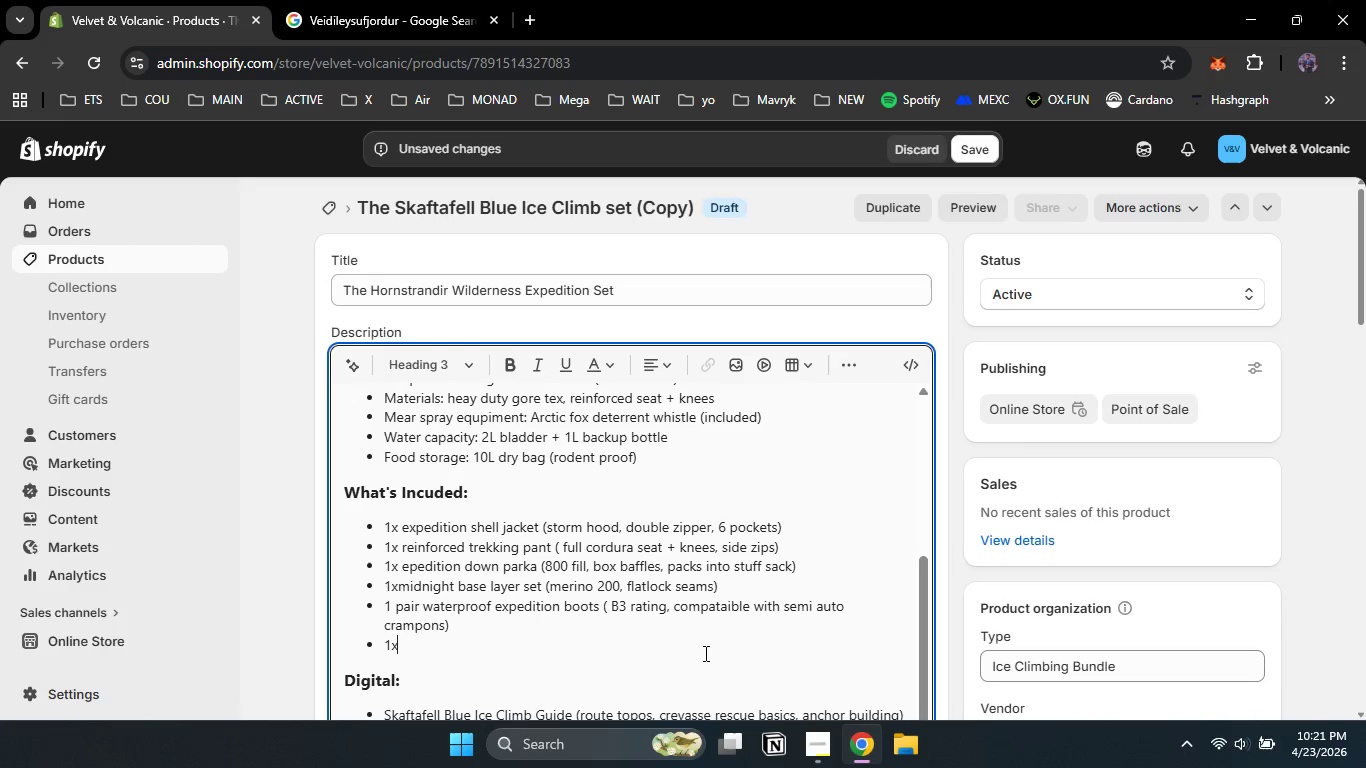 
wait(5.31)
 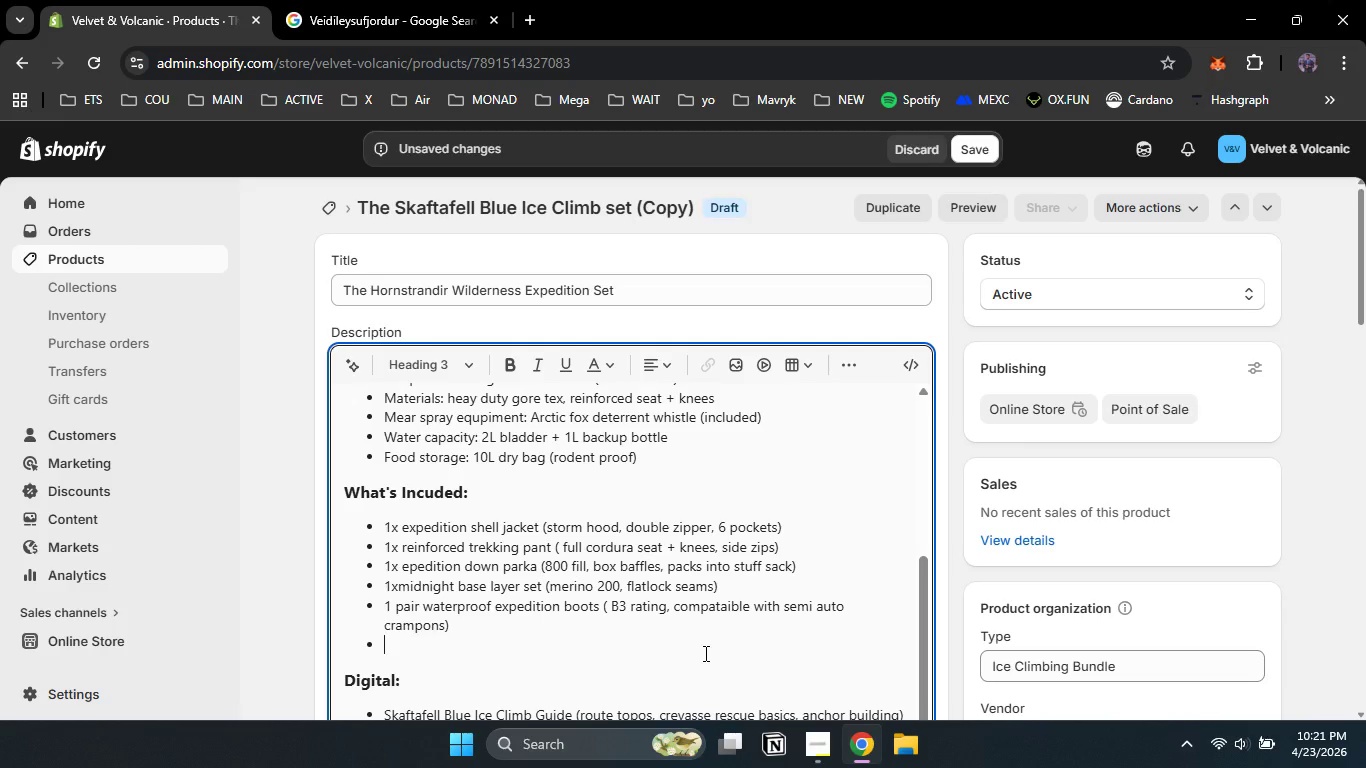 
type(1x 70L expedition backpack )
 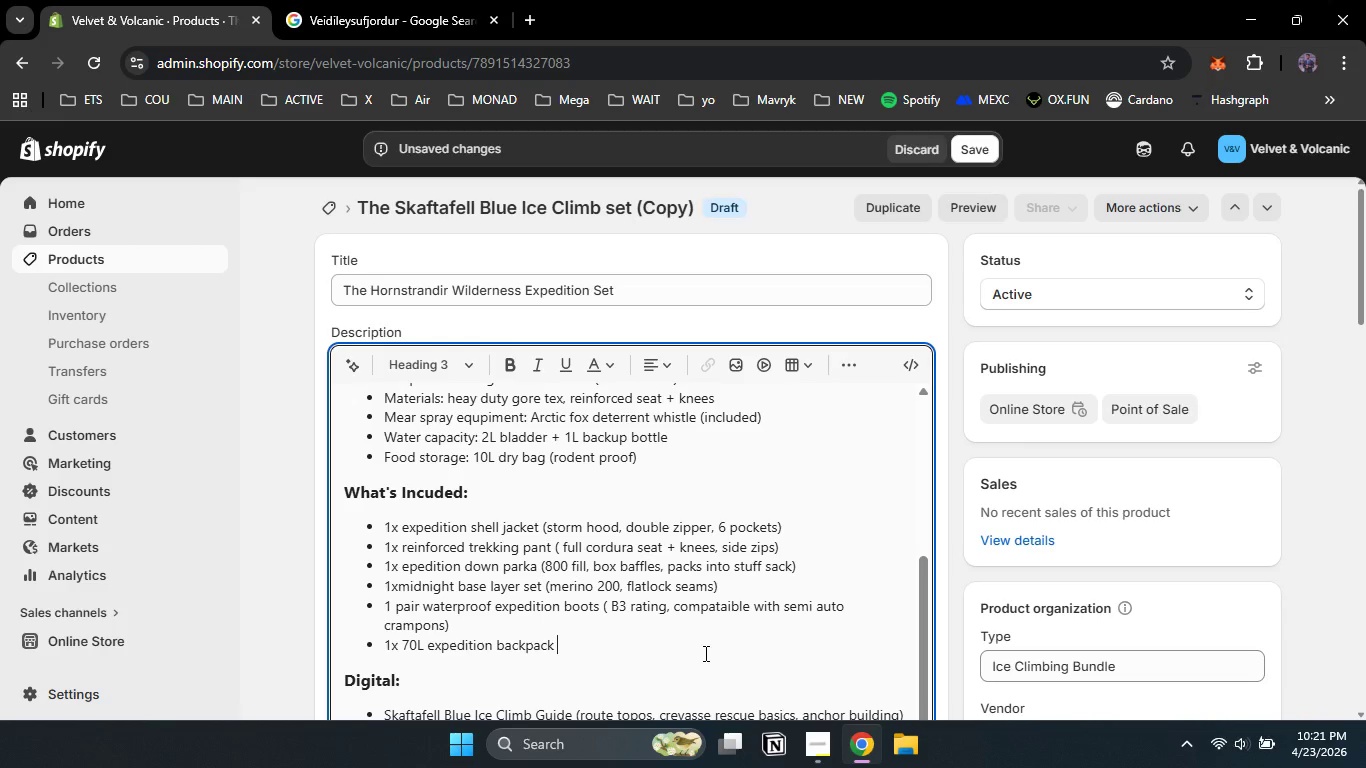 
wait(14.11)
 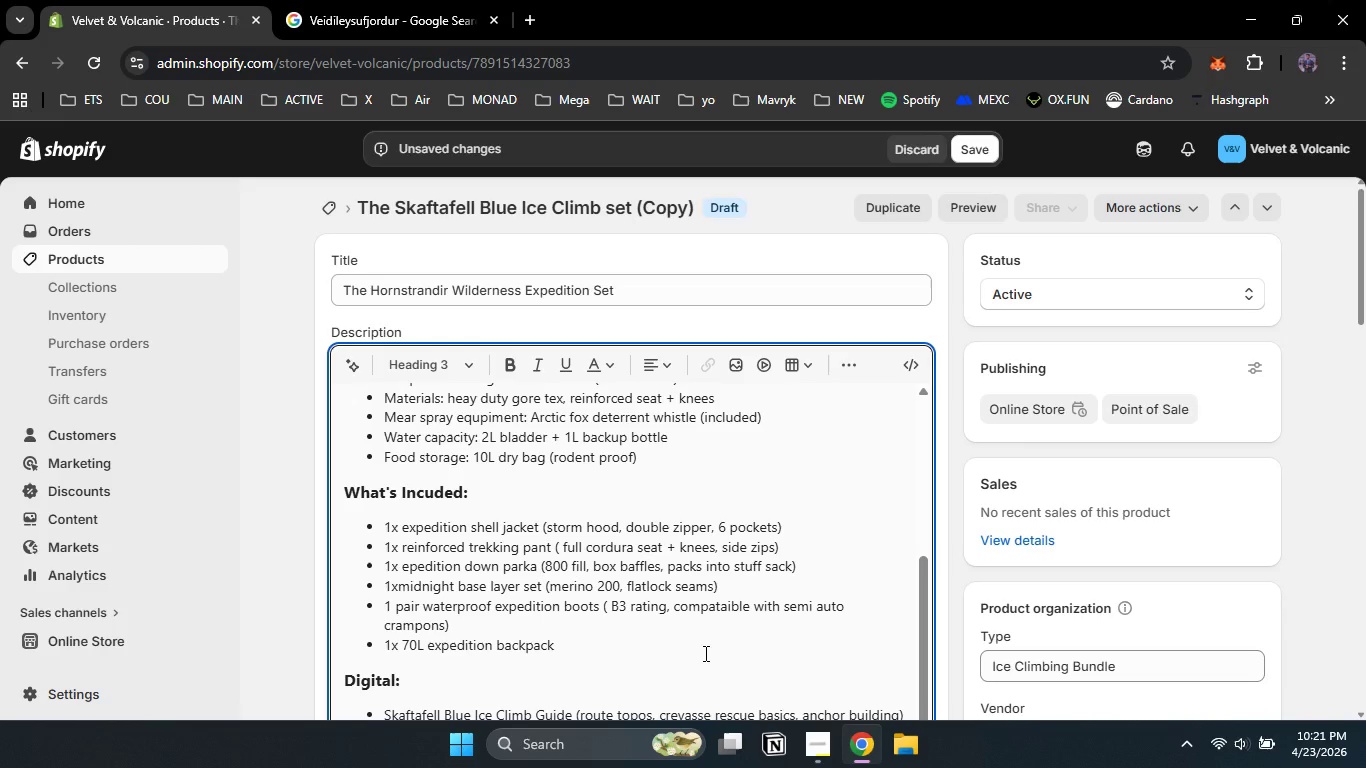 
type((roll top, load lifters))
 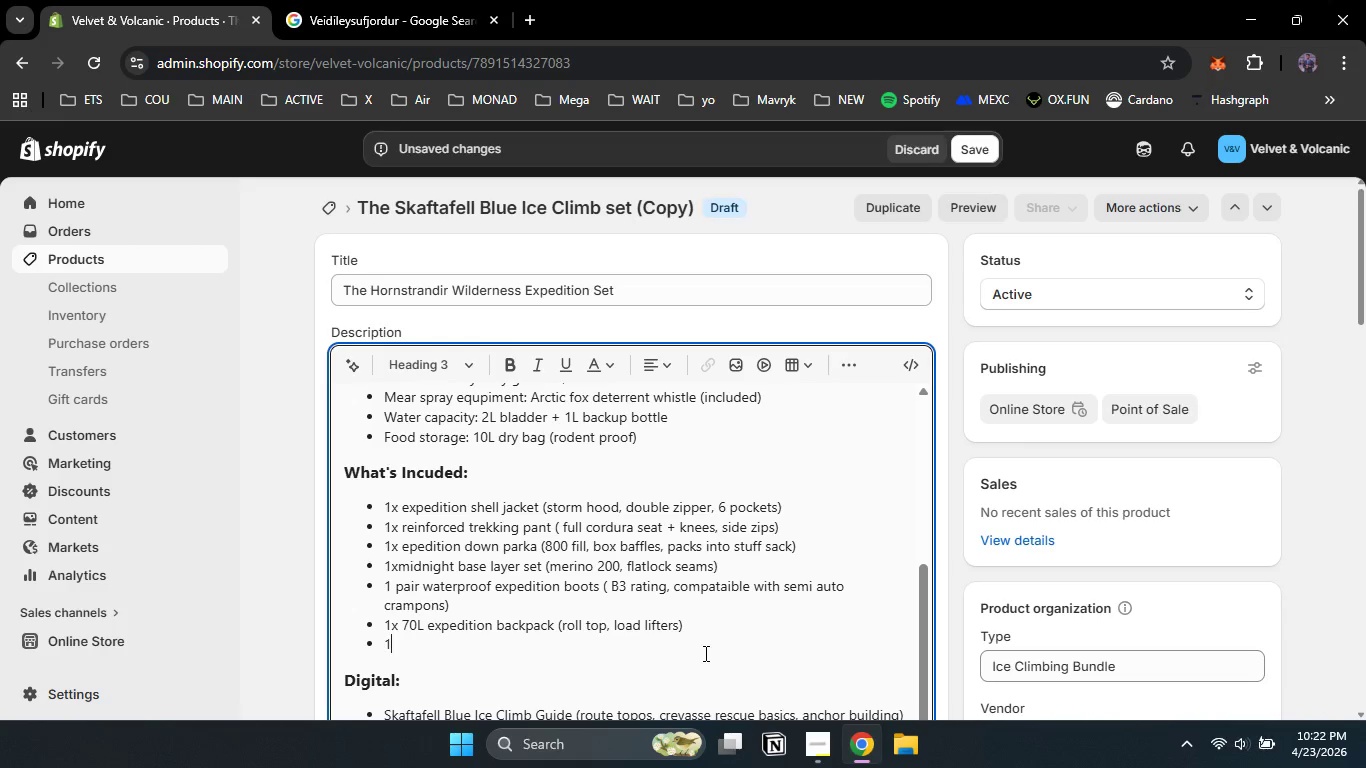 
 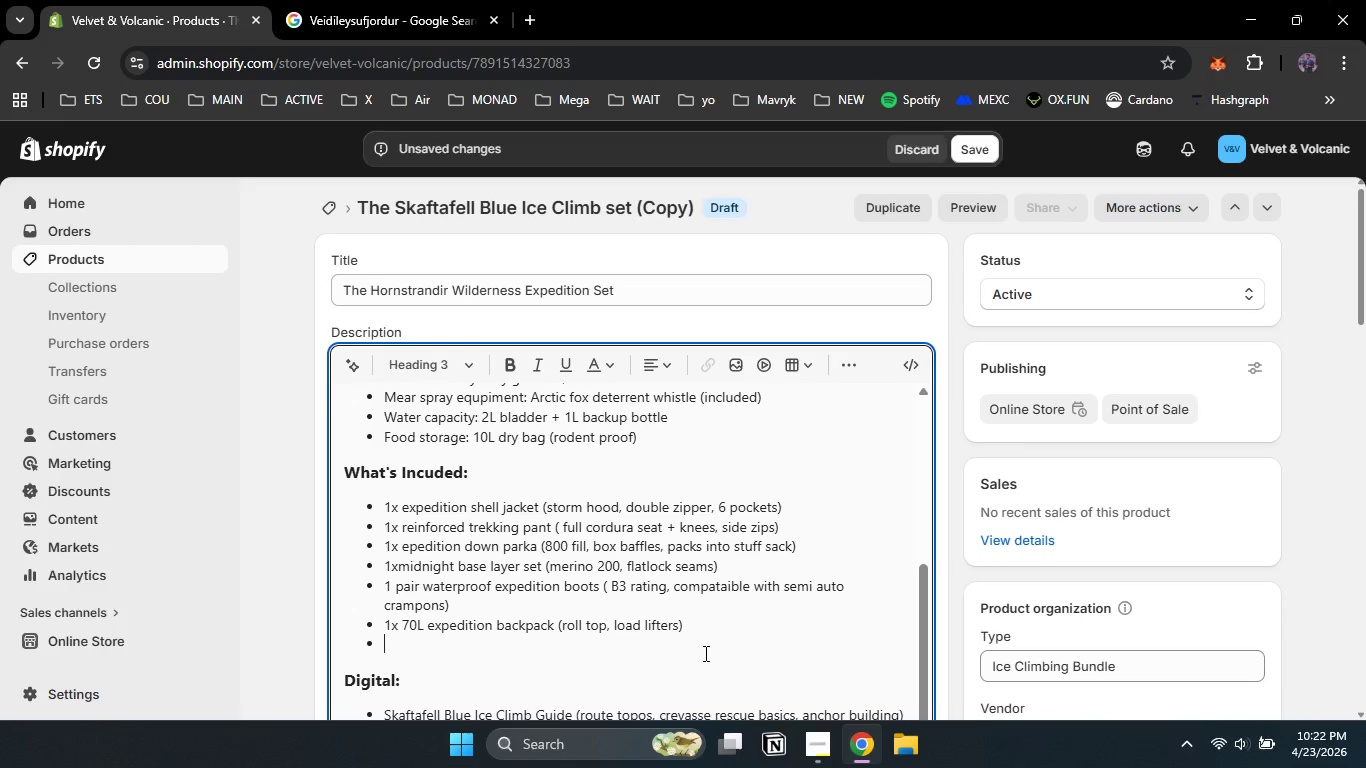 
key(Enter)
 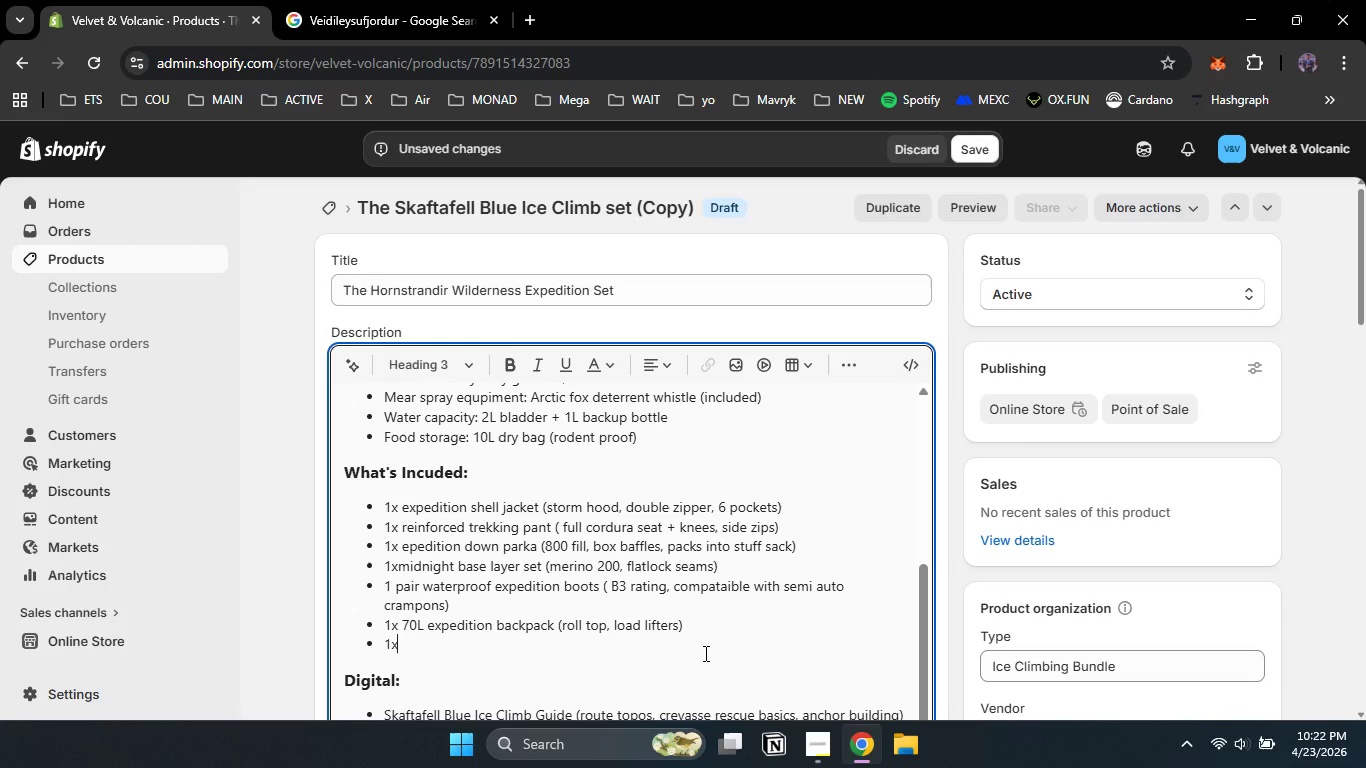 
type(1x2 person )
 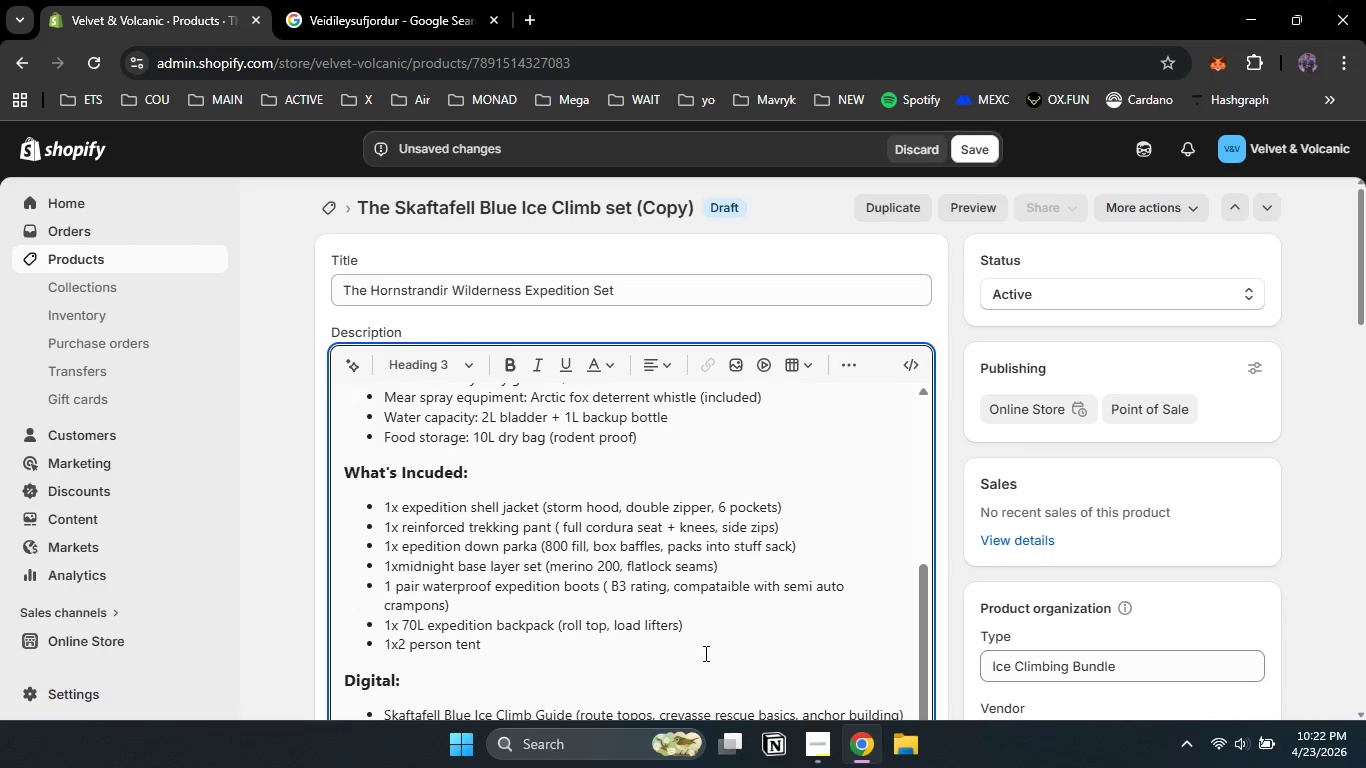 
type(tent ())
 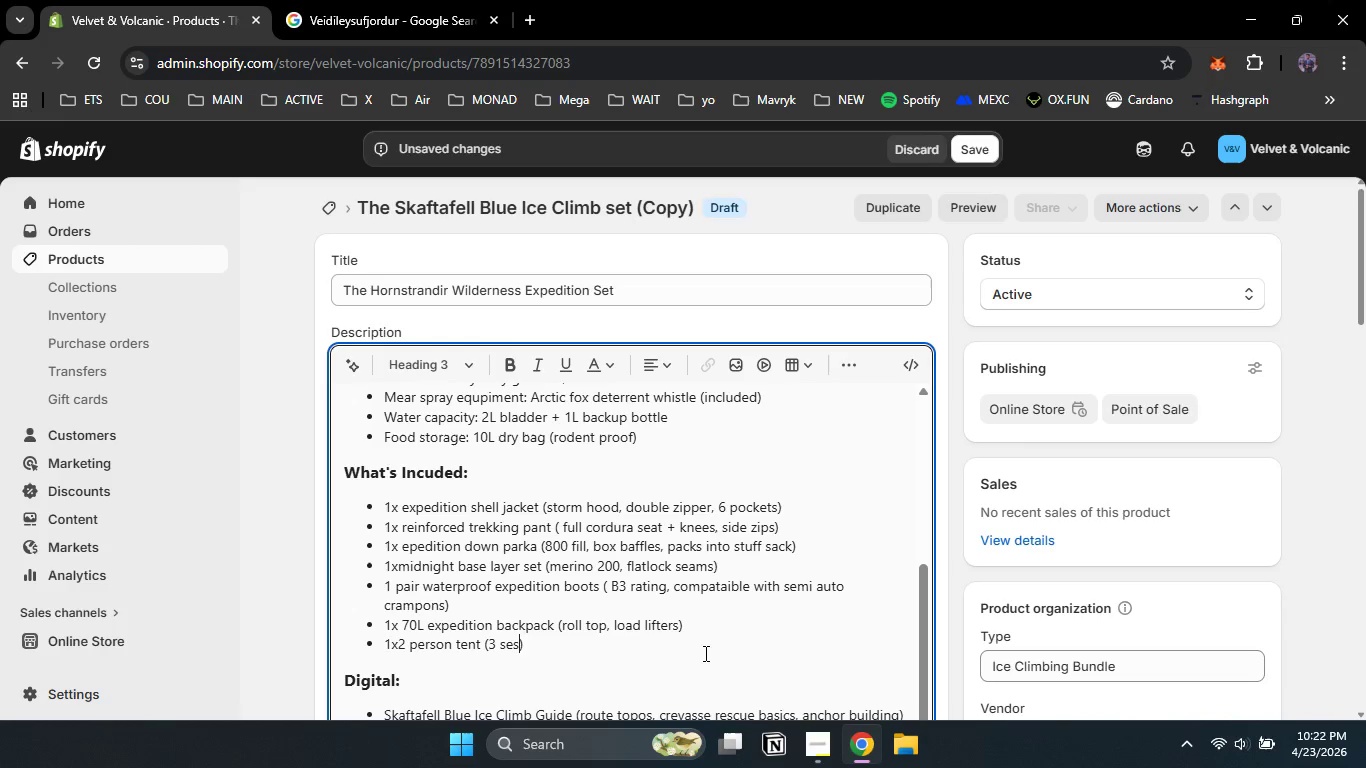 
 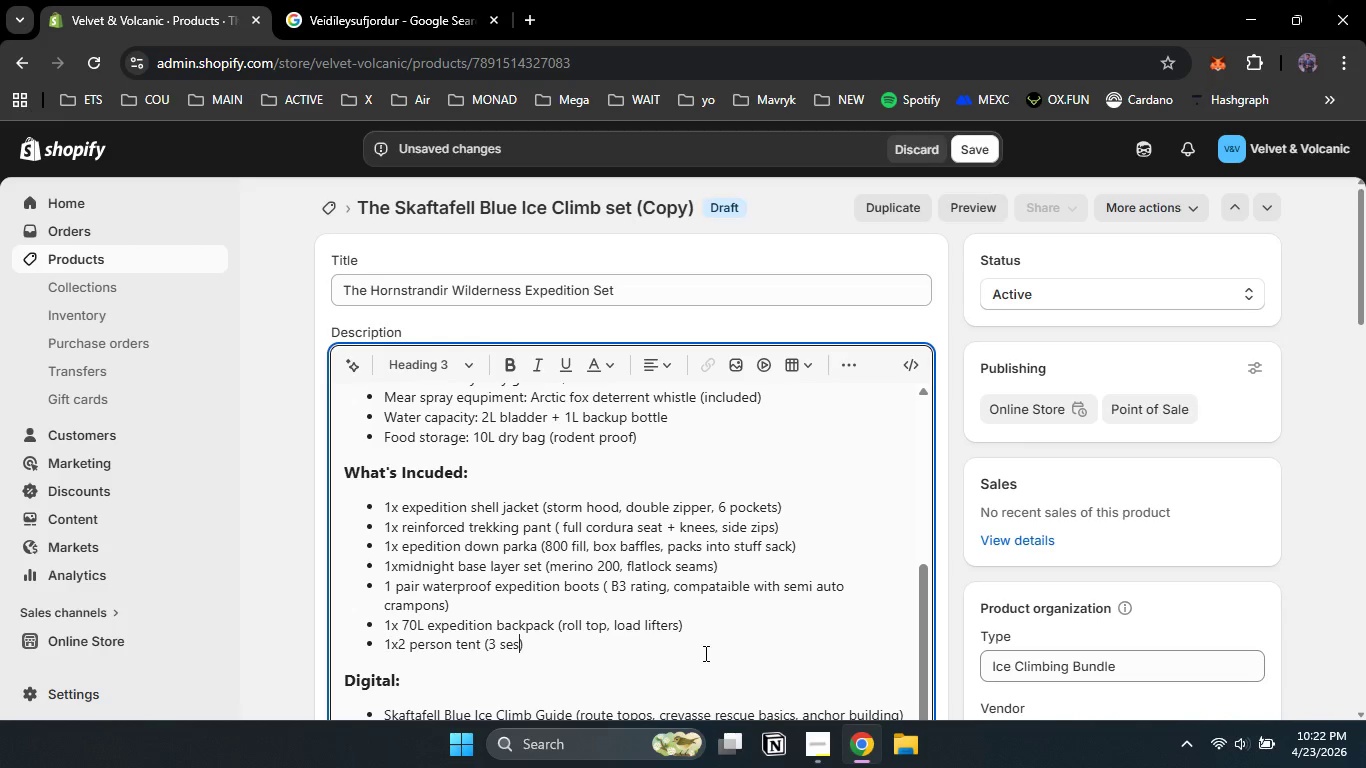 
key(ArrowLeft)
 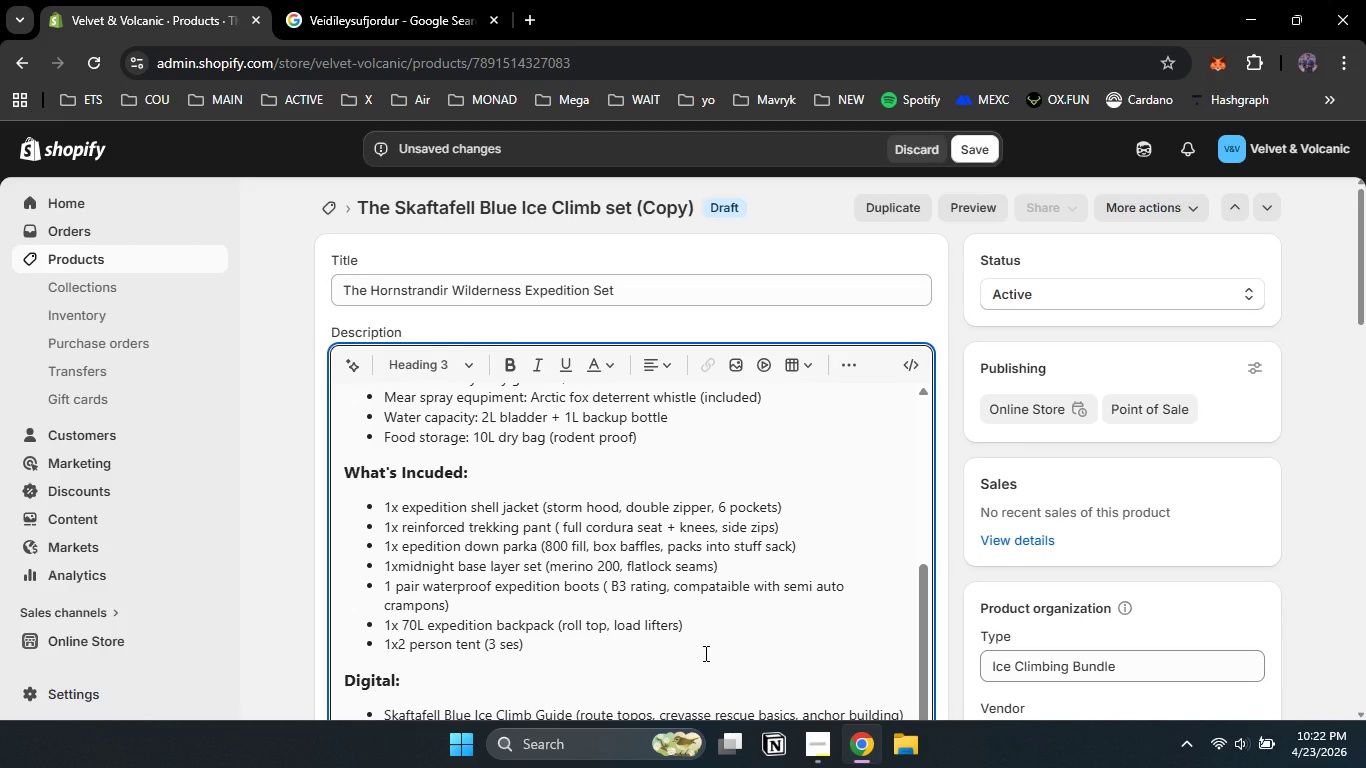 
type(3 ses)
key(Backspace)
type(ason, 2.1 kg , freestanding)
 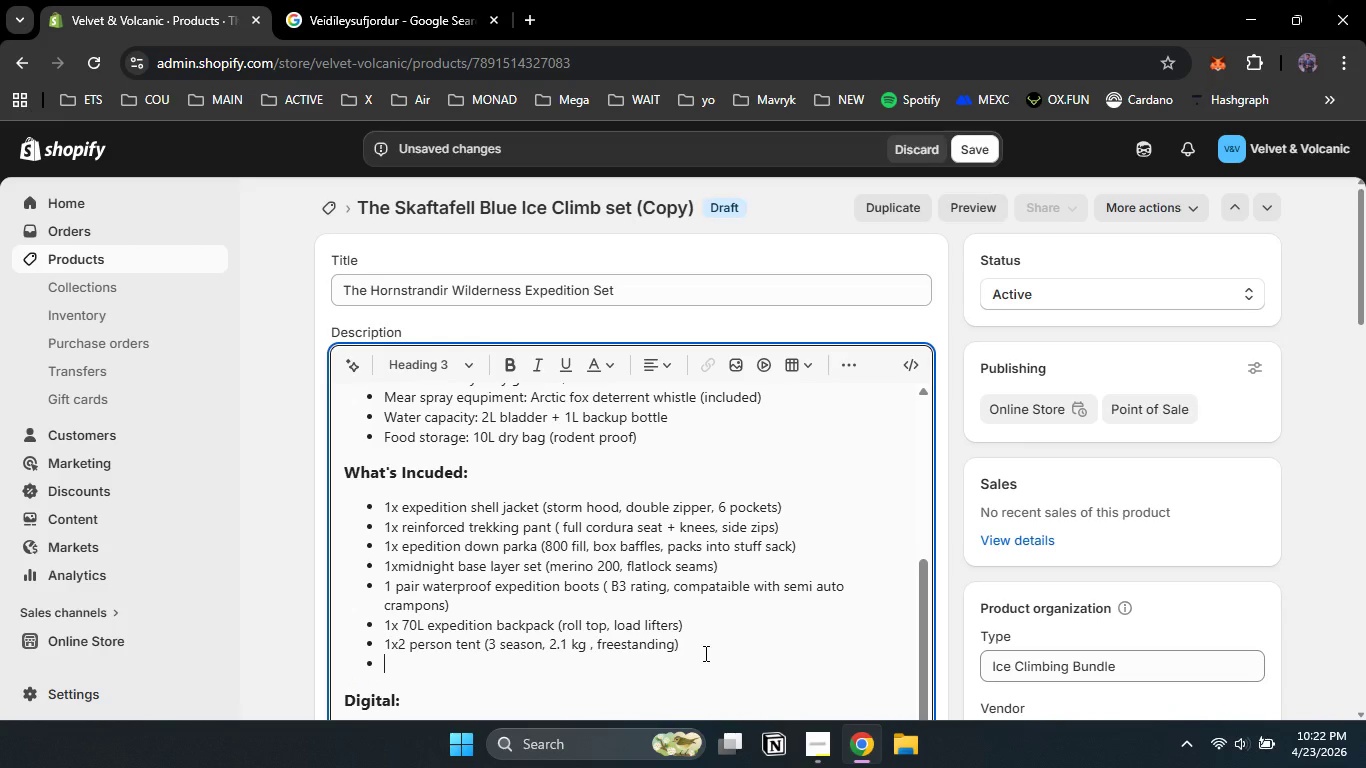 
key(ArrowRight)
 